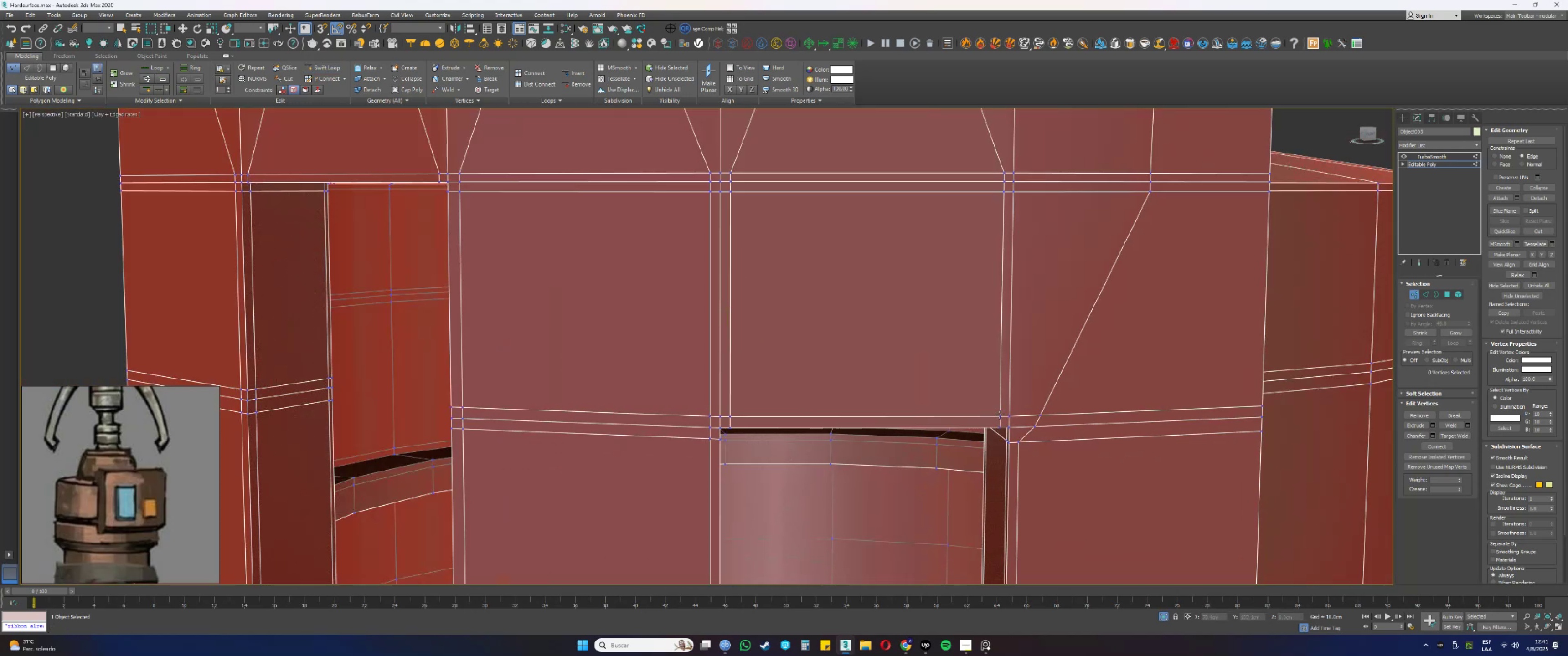 
left_click([999, 415])
 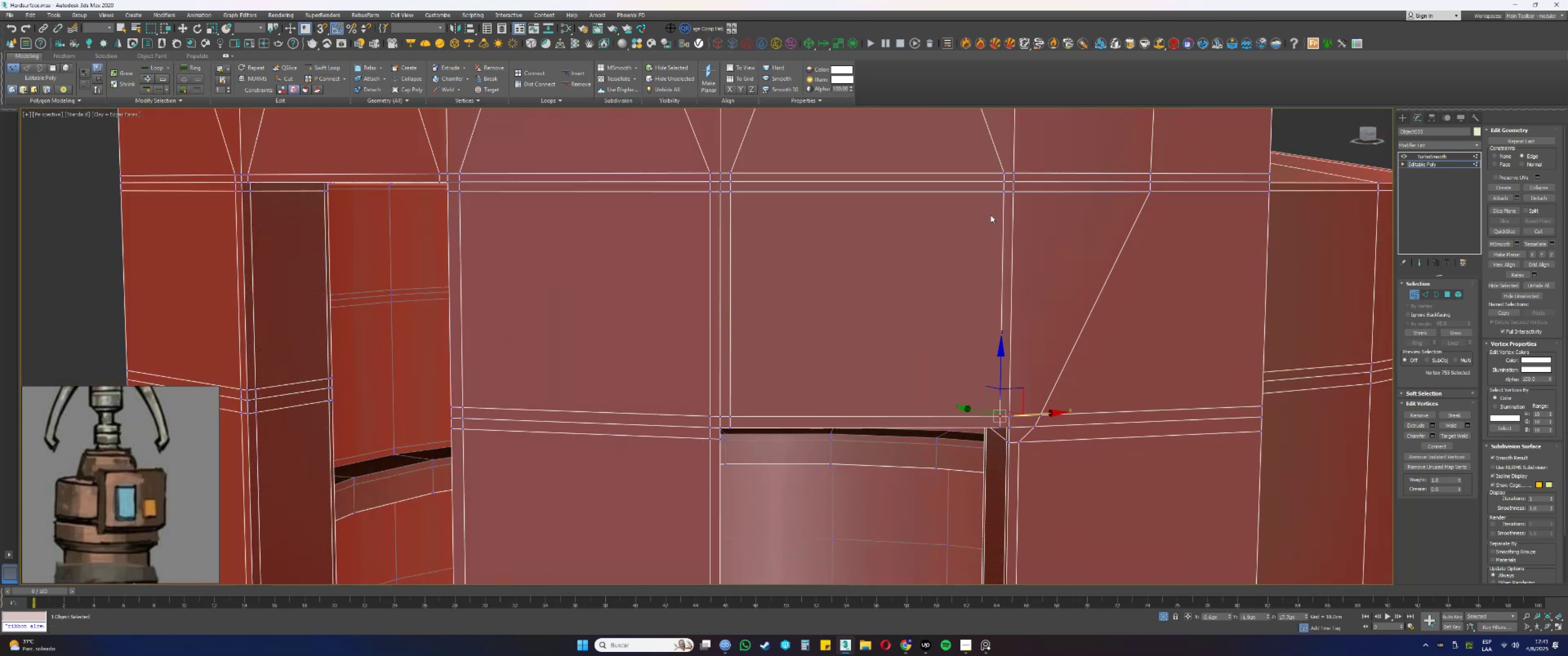 
hold_key(key=ControlLeft, duration=1.53)
left_click([1002, 191])
 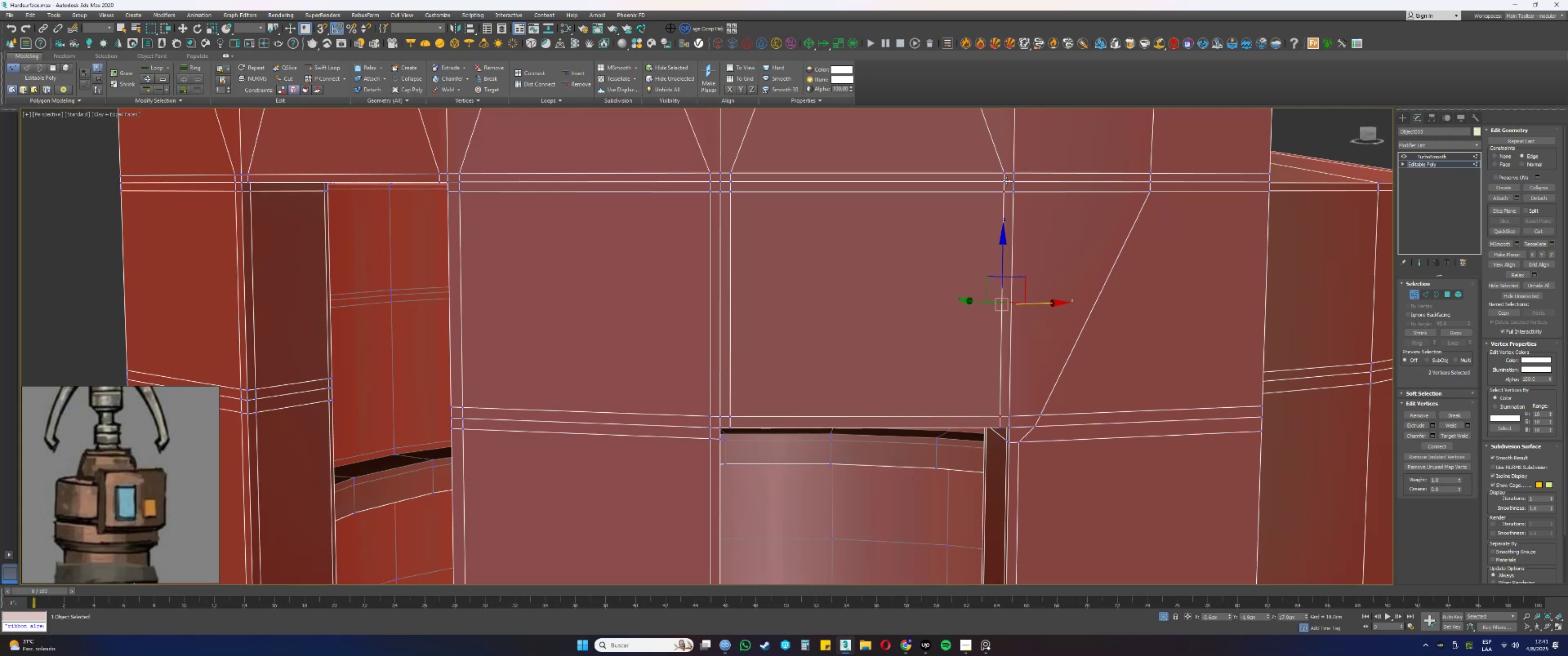 
left_click([1006, 180])
 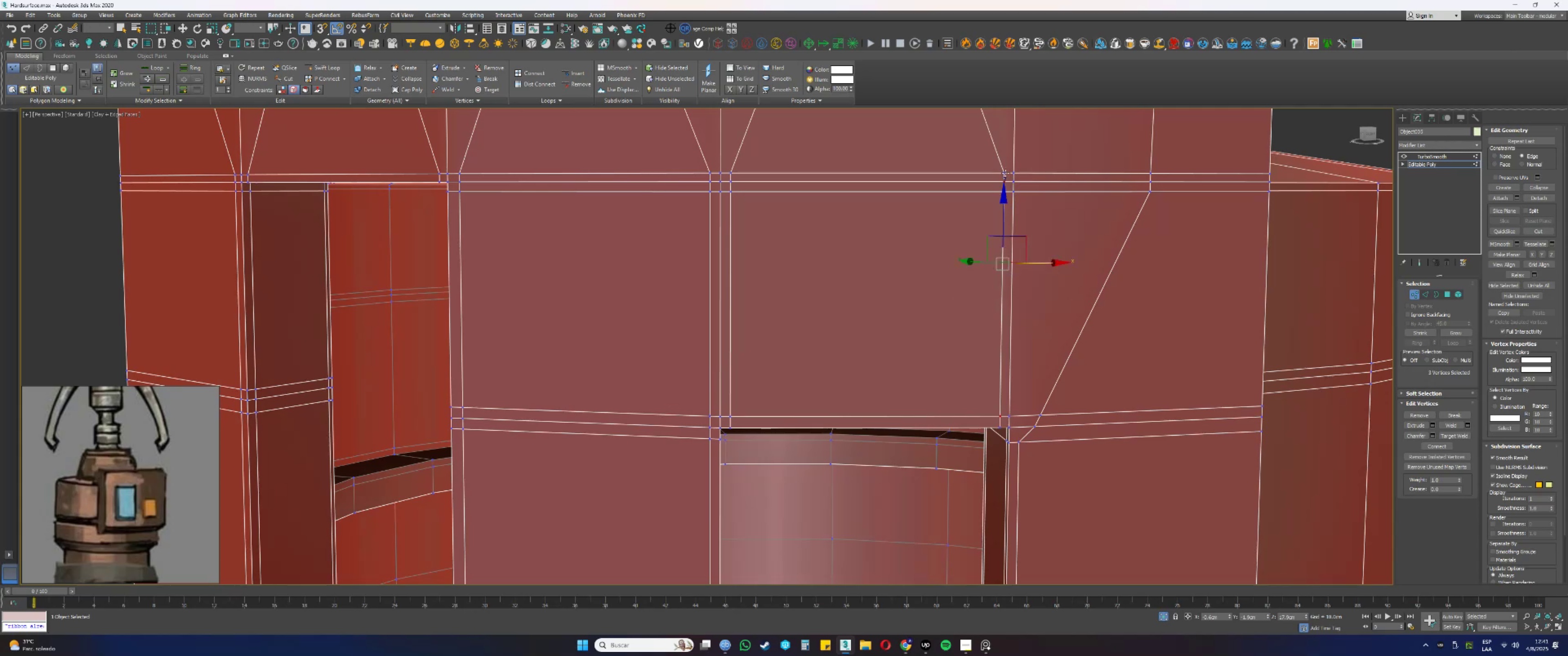 
key(Control+ControlLeft)
 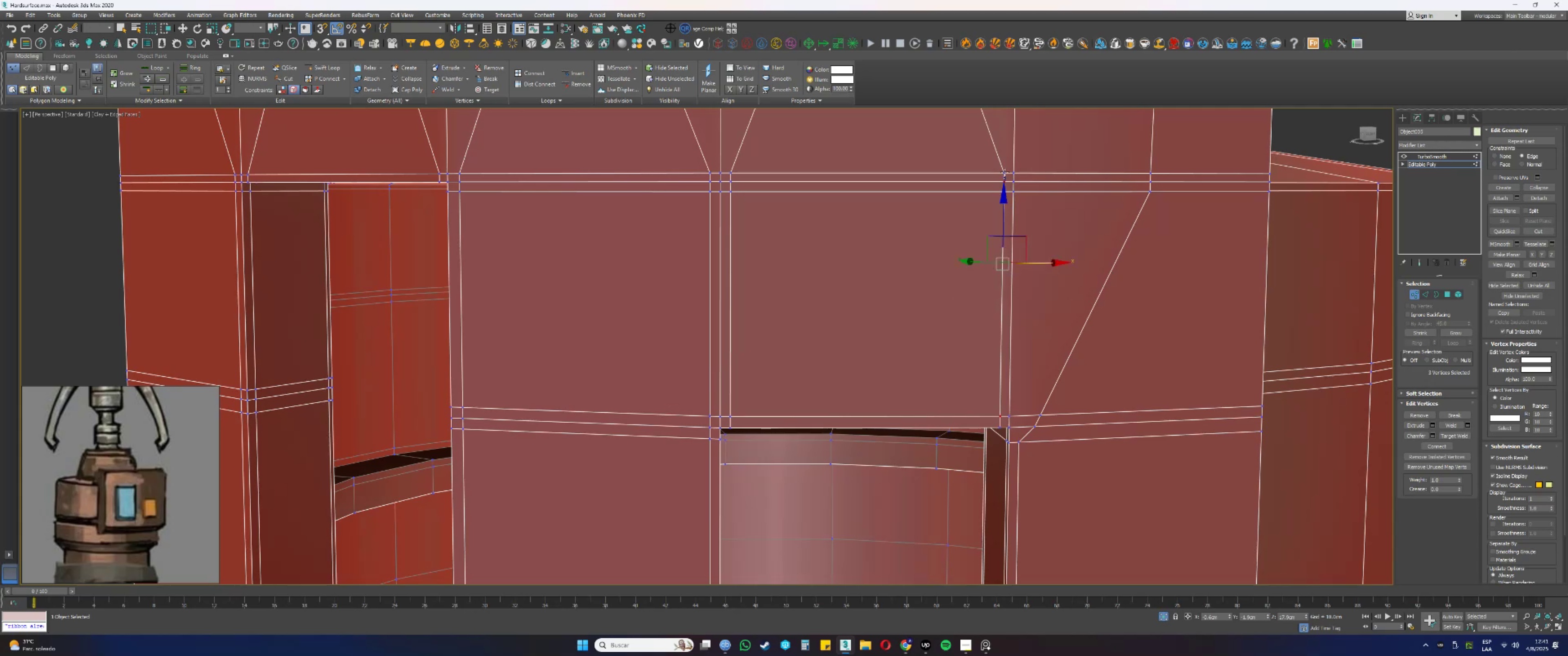 
key(Control+ControlLeft)
 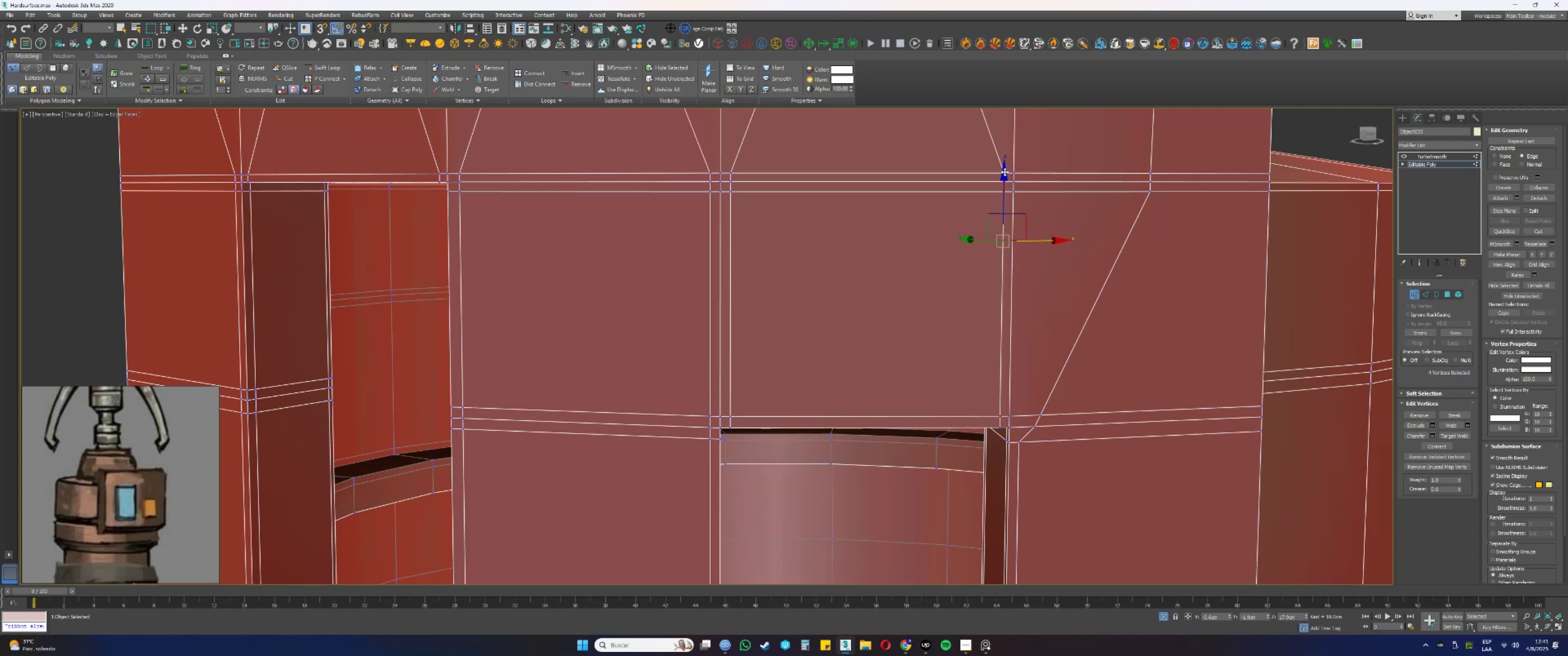 
key(Control+ControlLeft)
 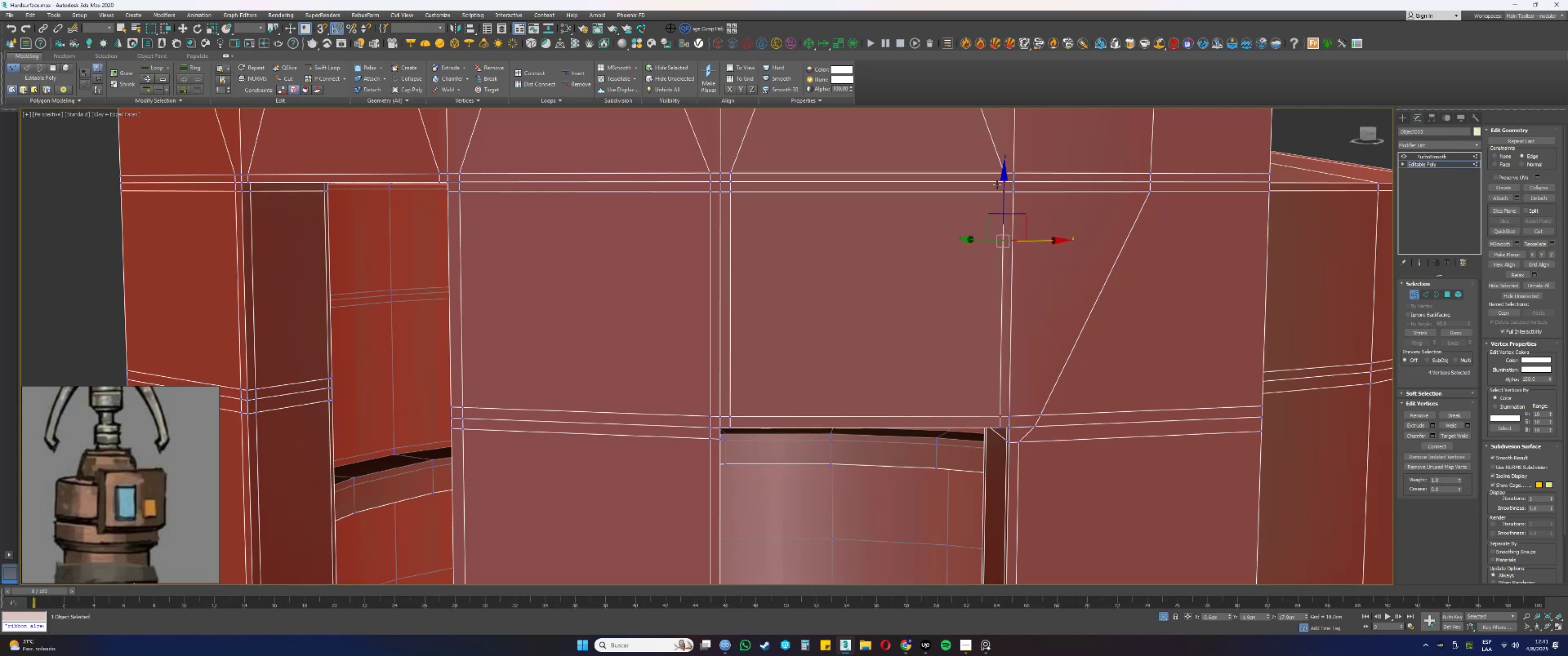 
hold_key(key=AltLeft, duration=0.42)
 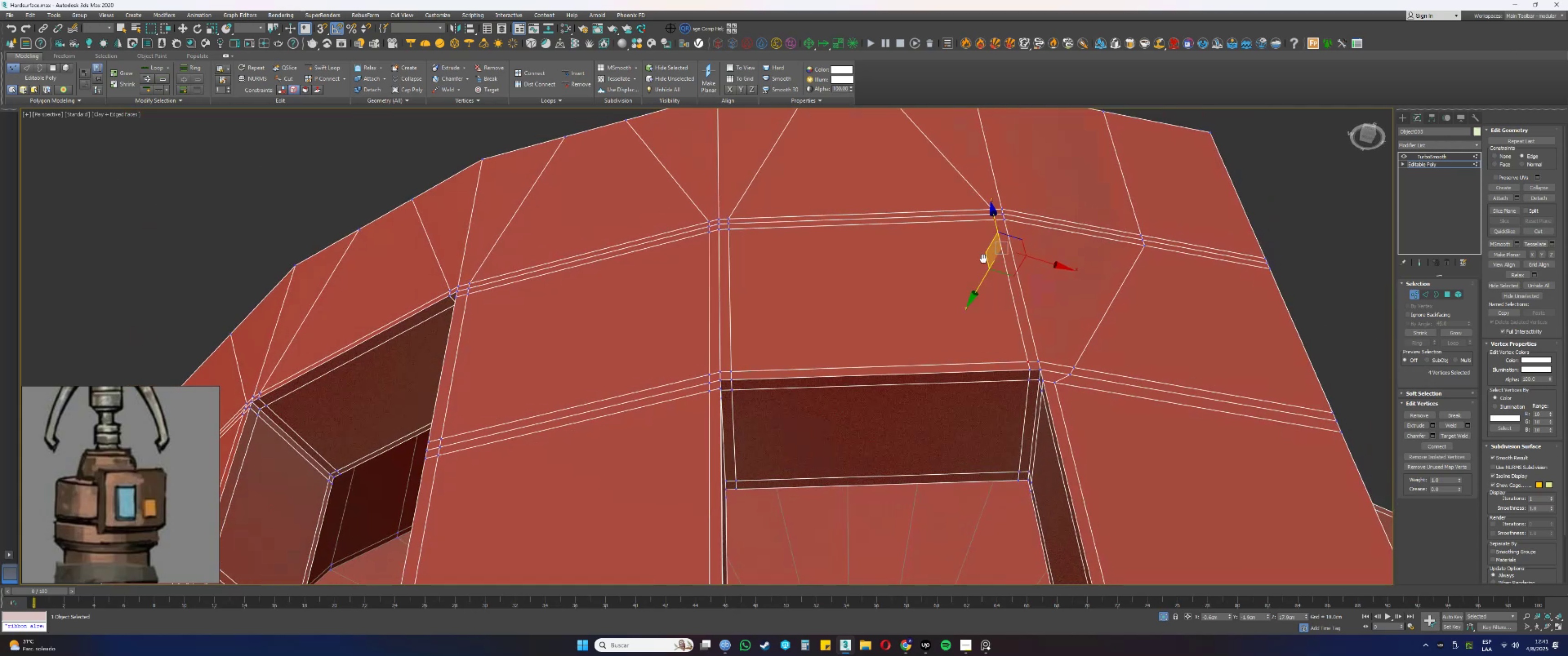 
key(Alt+AltLeft)
 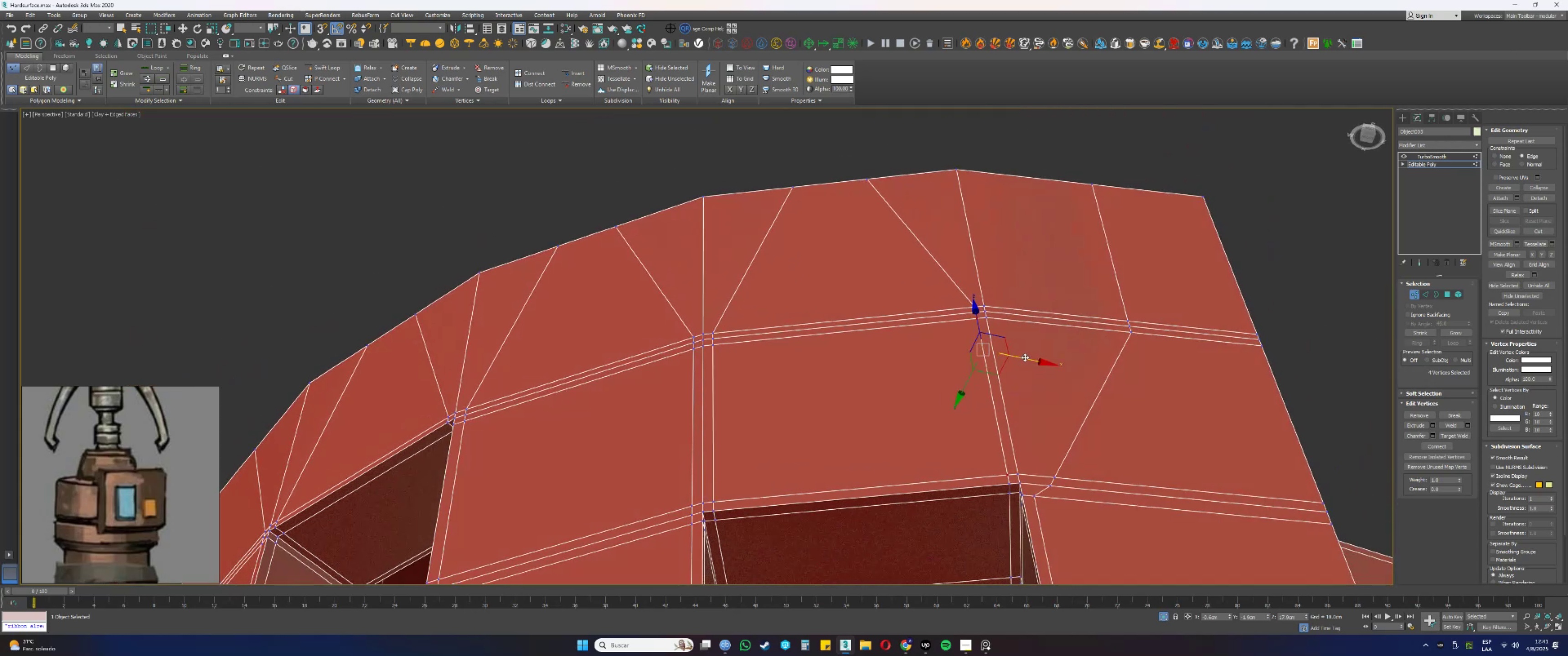 
left_click_drag(start_coordinate=[1025, 357], to_coordinate=[927, 370])
 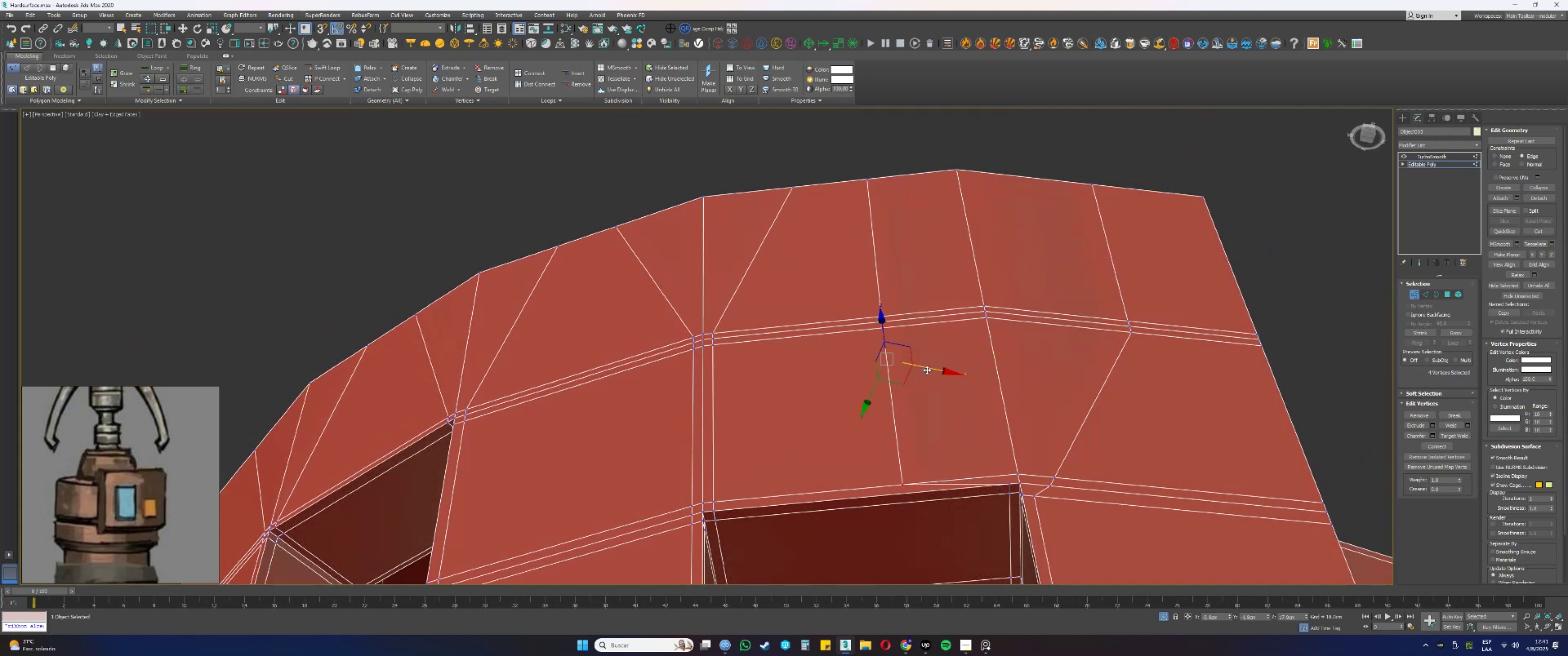 
left_click_drag(start_coordinate=[927, 370], to_coordinate=[945, 370])
 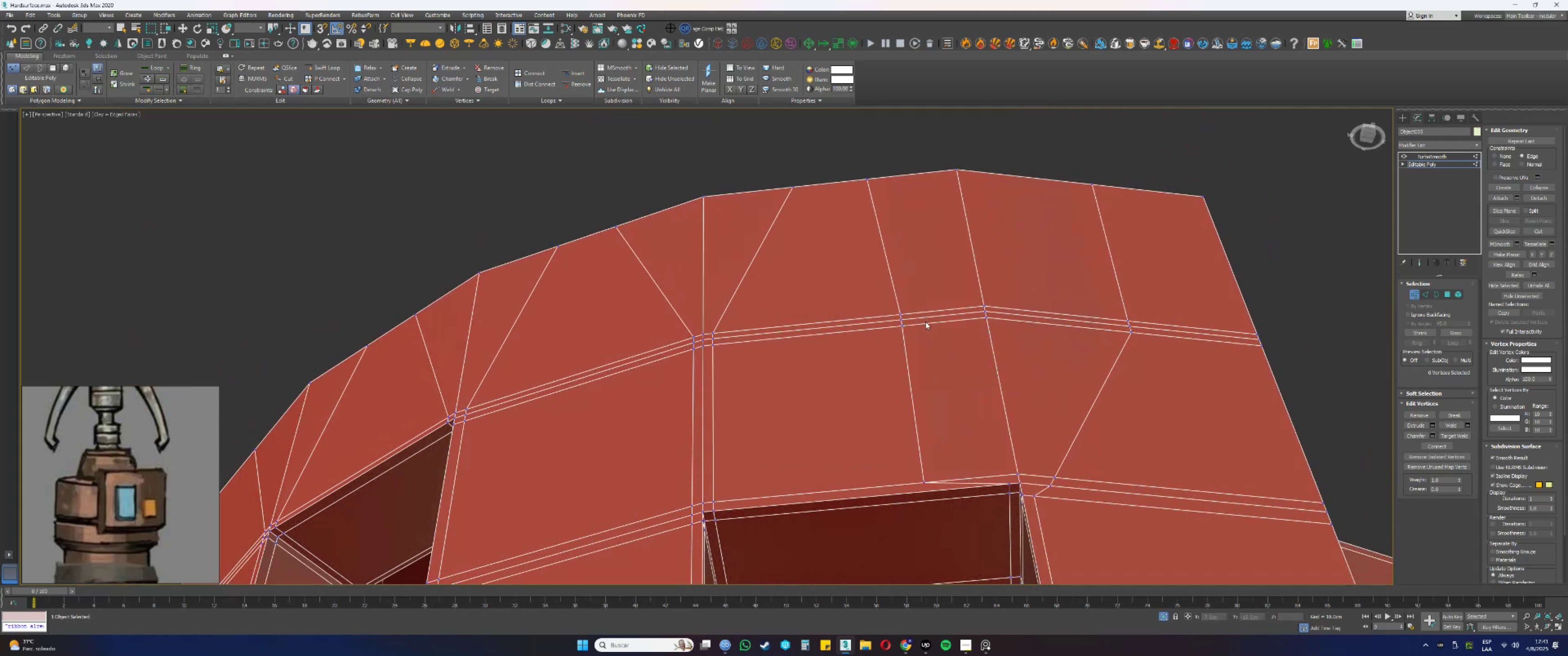 
key(Control+ControlLeft)
 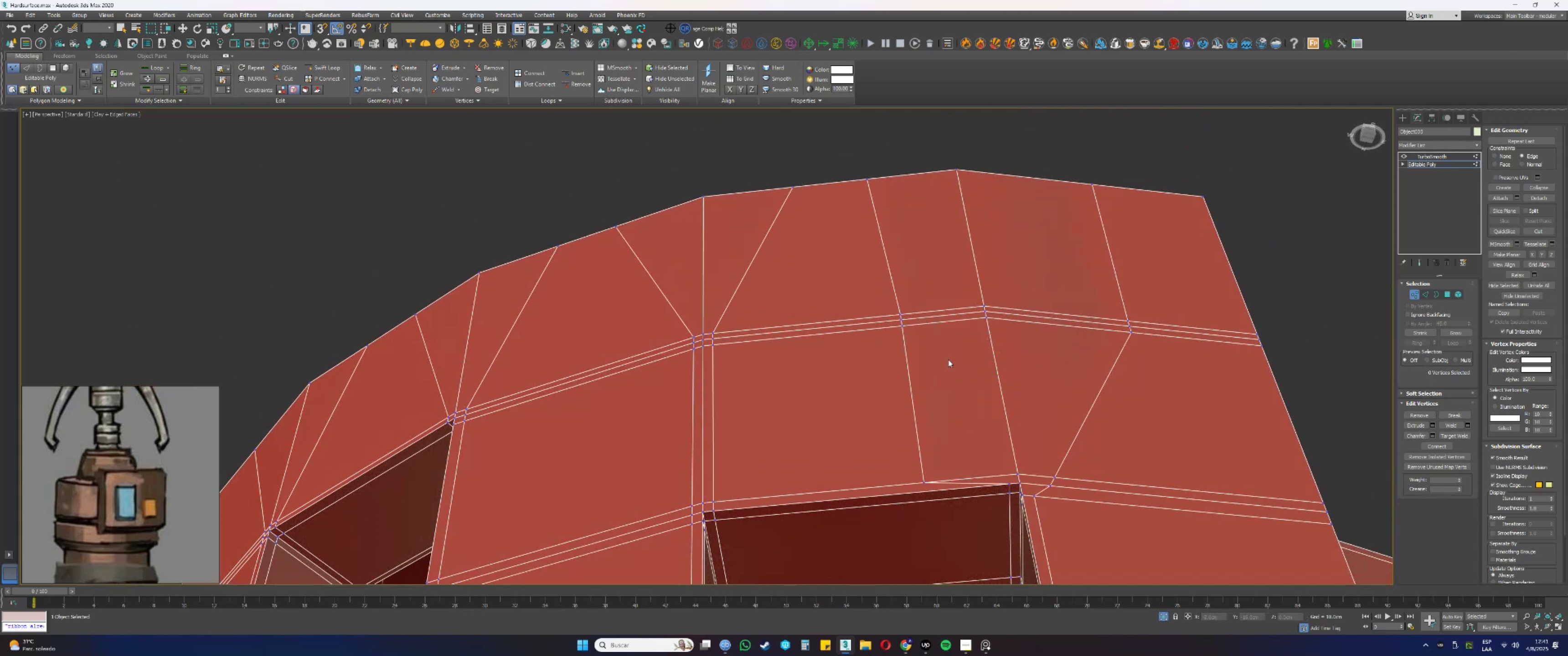 
key(Control+Z)
 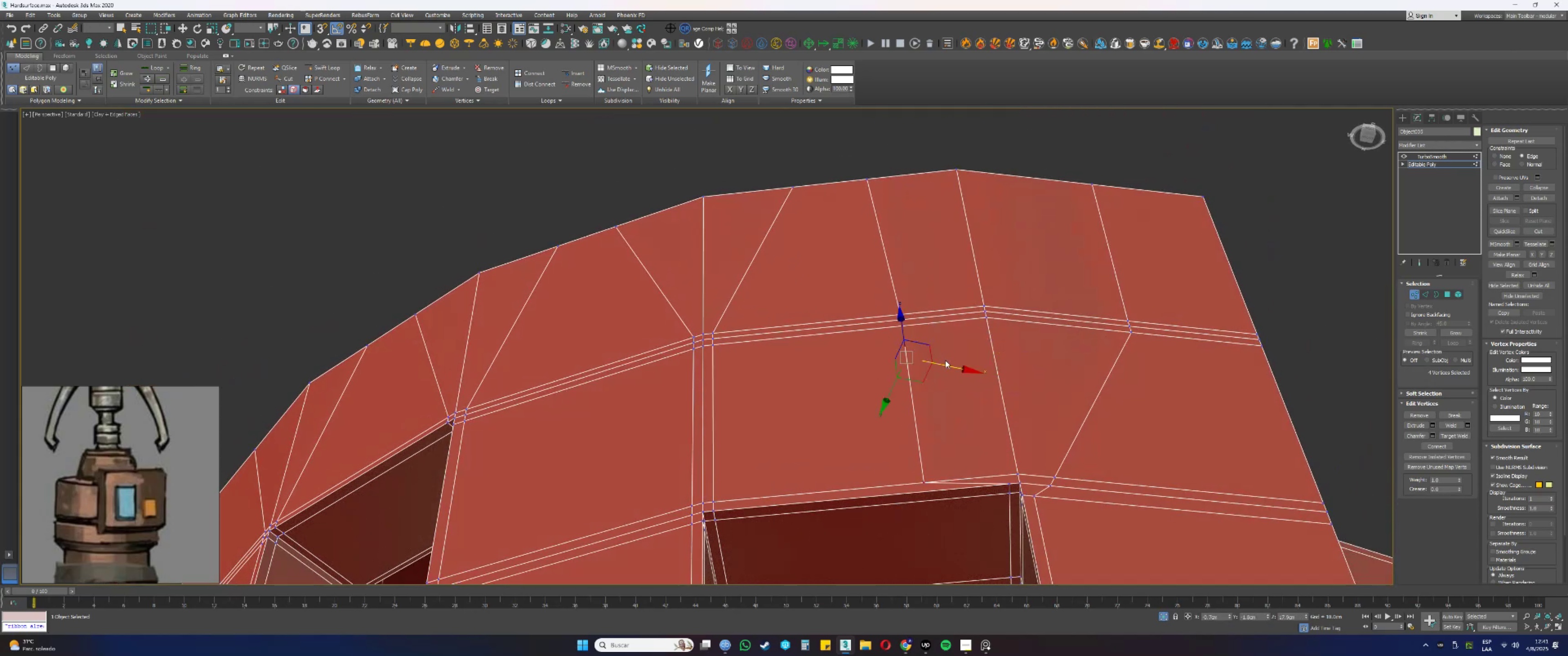 
left_click_drag(start_coordinate=[943, 363], to_coordinate=[937, 364])
 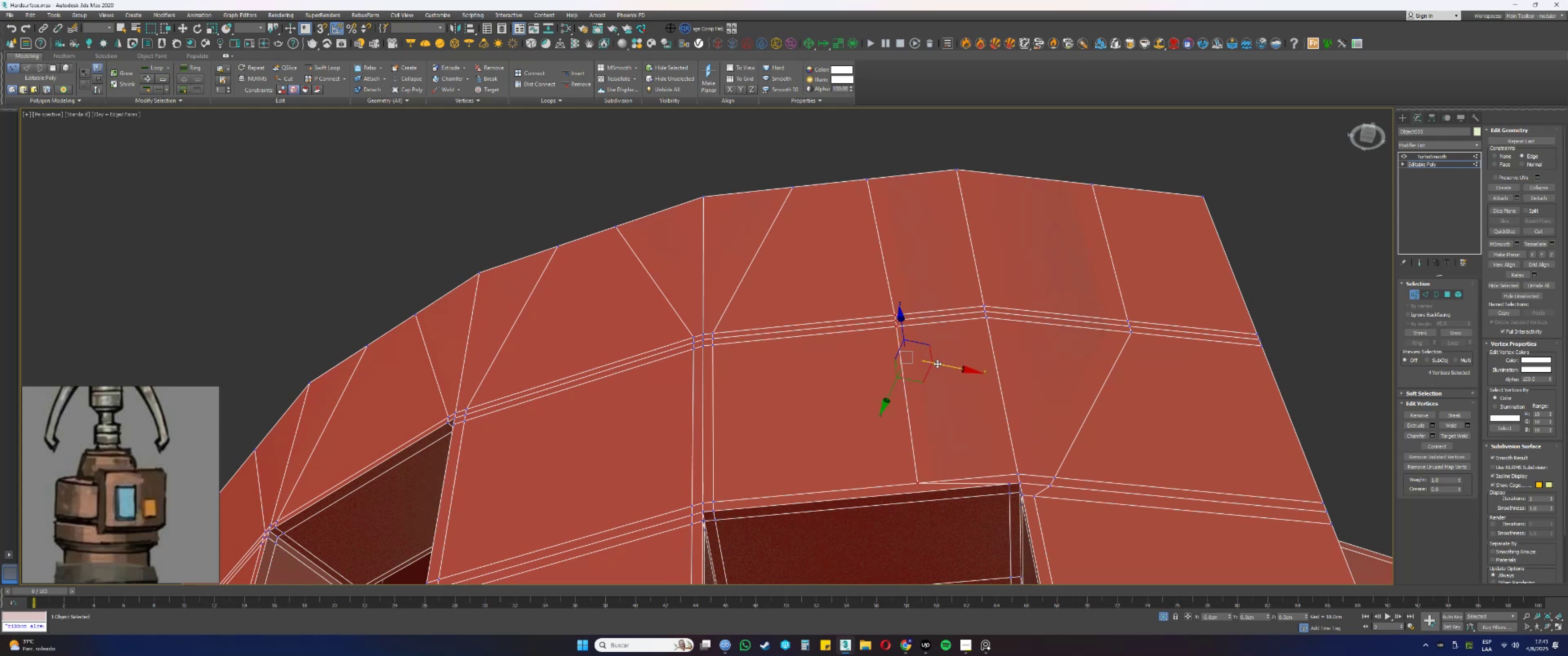 
hold_key(key=AltLeft, duration=0.92)
left_click([897, 314])
 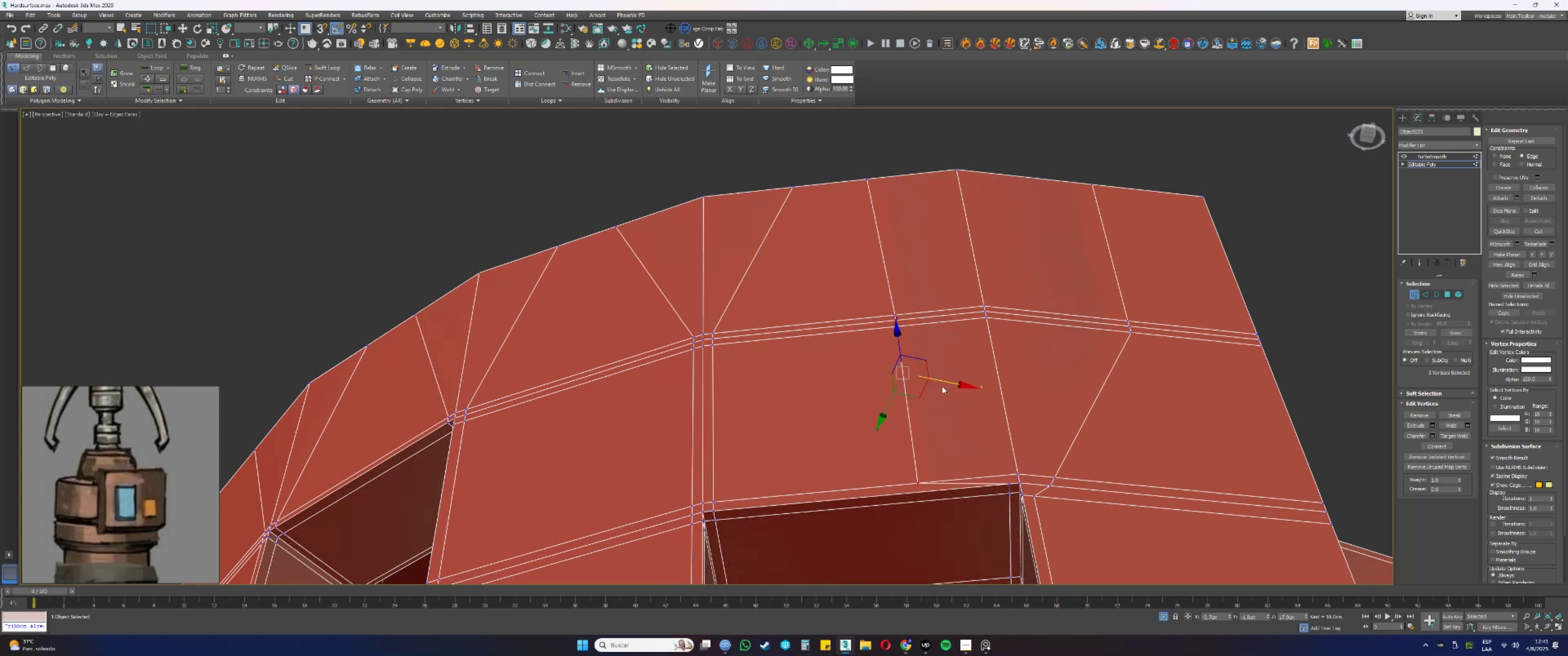 
left_click_drag(start_coordinate=[940, 382], to_coordinate=[944, 382])
 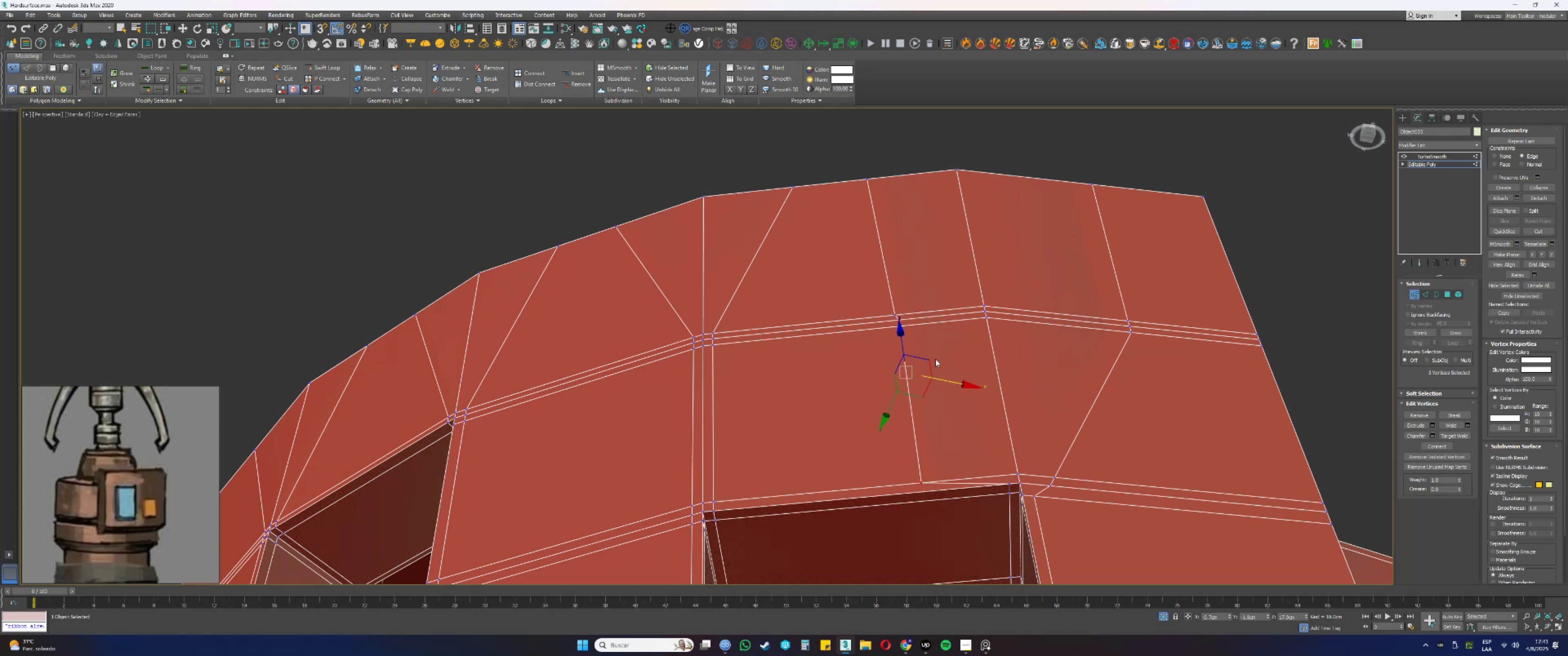 
key(Control+ControlLeft)
 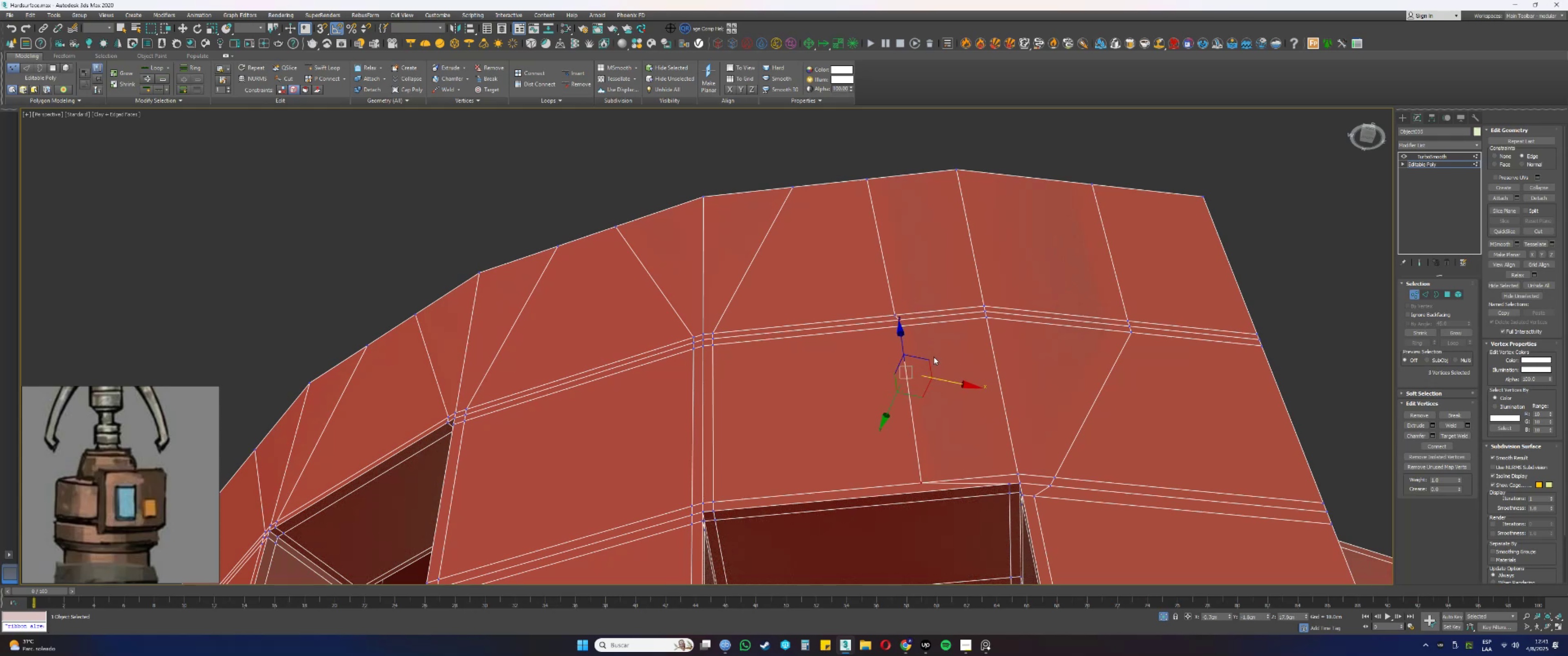 
key(Control+Z)
 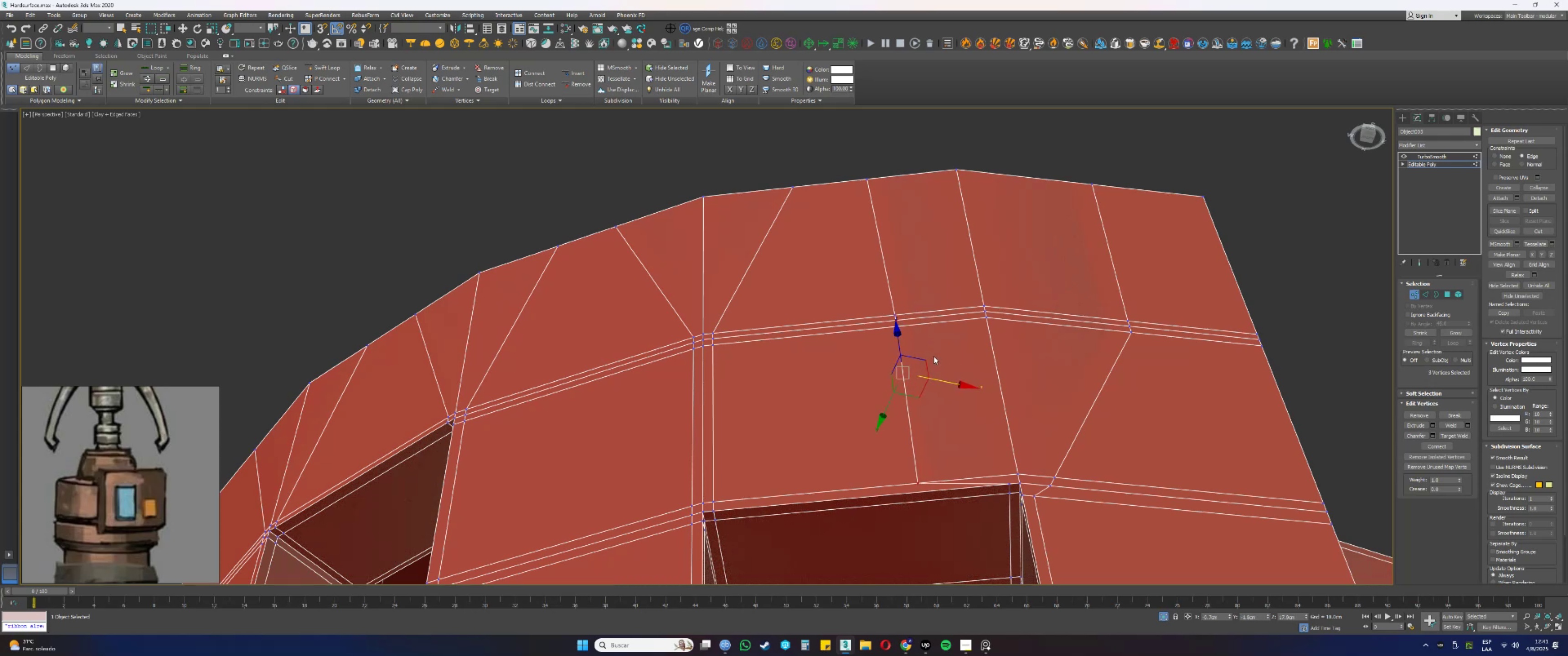 
hold_key(key=AltLeft, duration=0.42)
left_click_drag(start_coordinate=[923, 341], to_coordinate=[895, 307])
 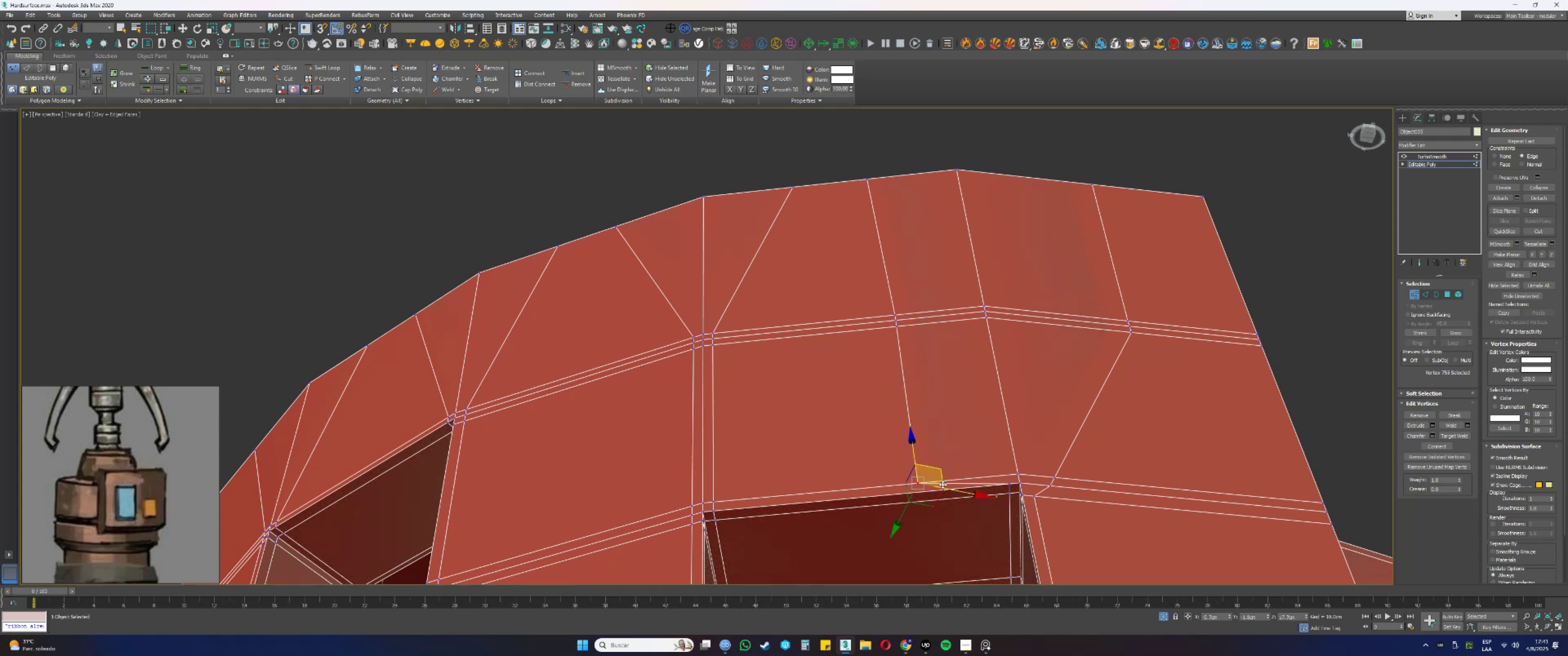 
left_click_drag(start_coordinate=[949, 488], to_coordinate=[1009, 495])
 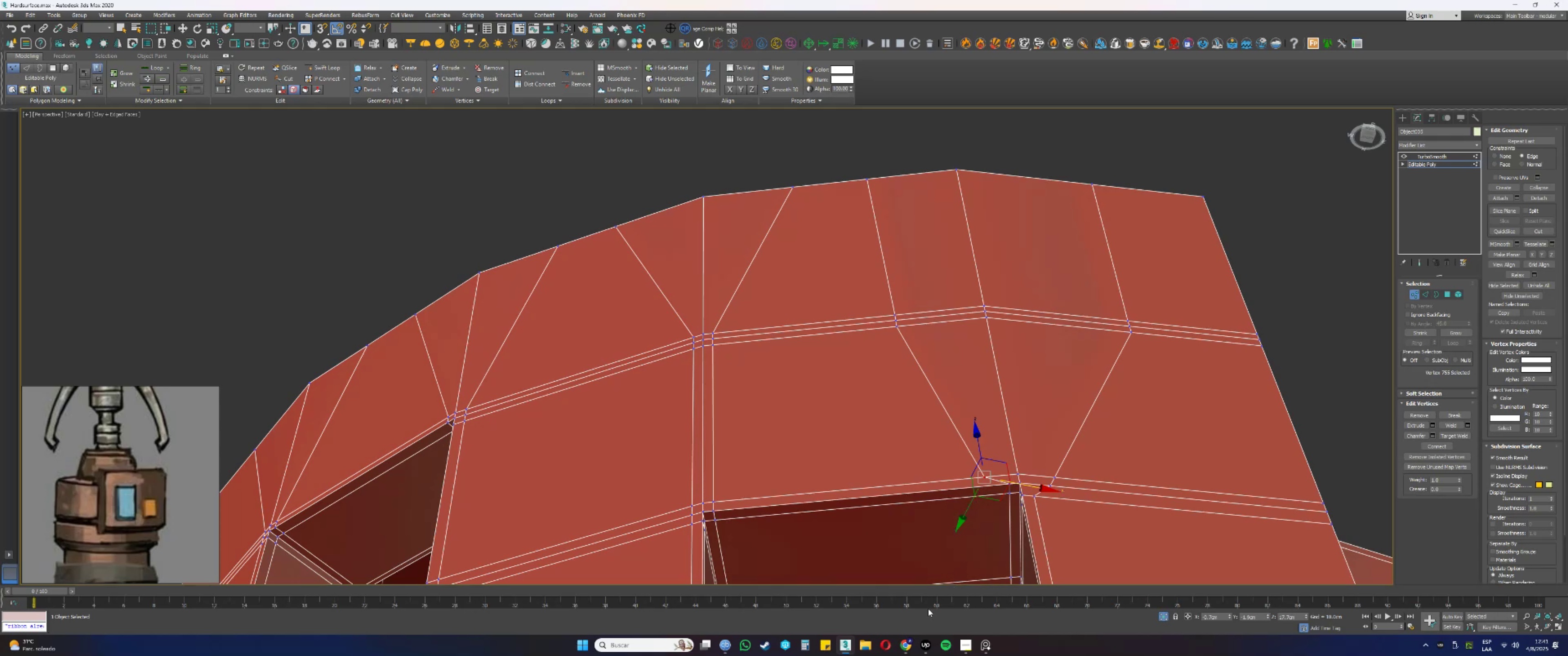 
wait(7.37)
 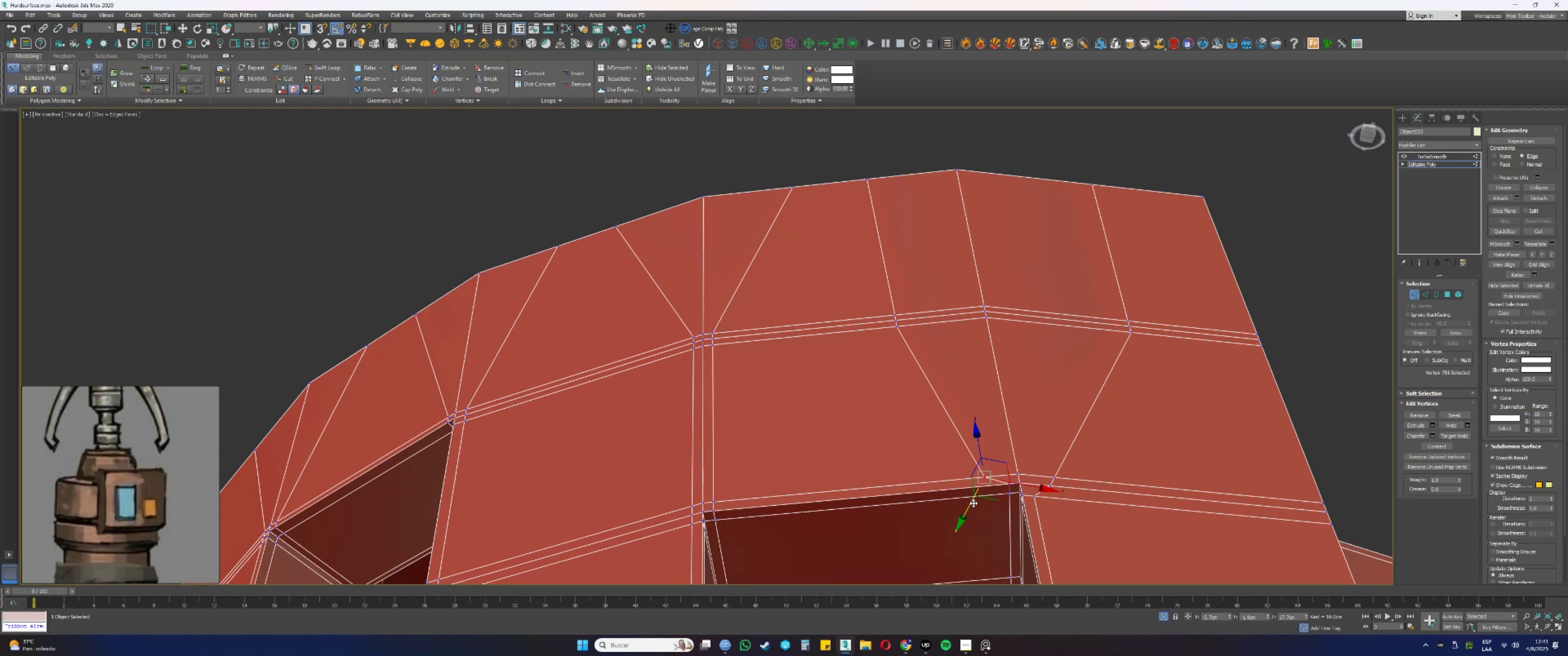 
scroll: coordinate [925, 492], scroll_direction: down, amount: 1.0
 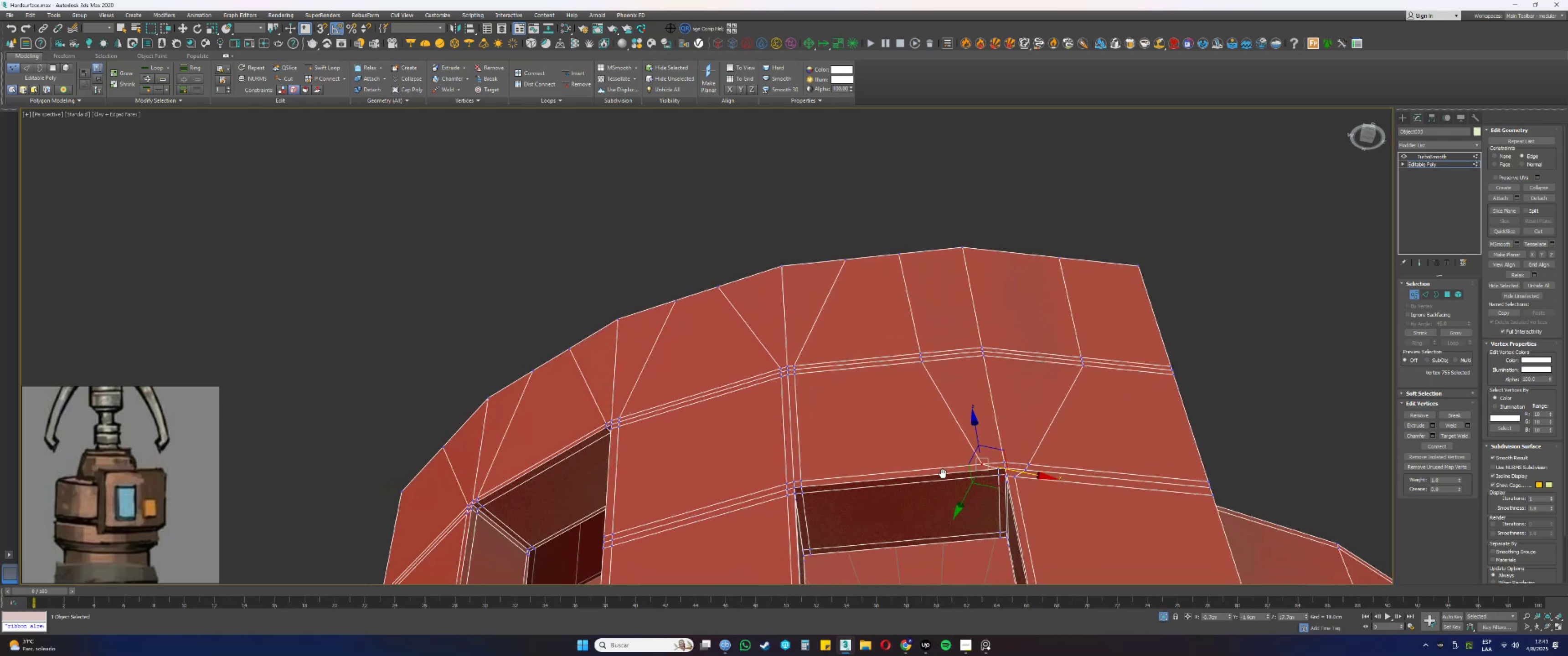 
key(Control+ControlLeft)
 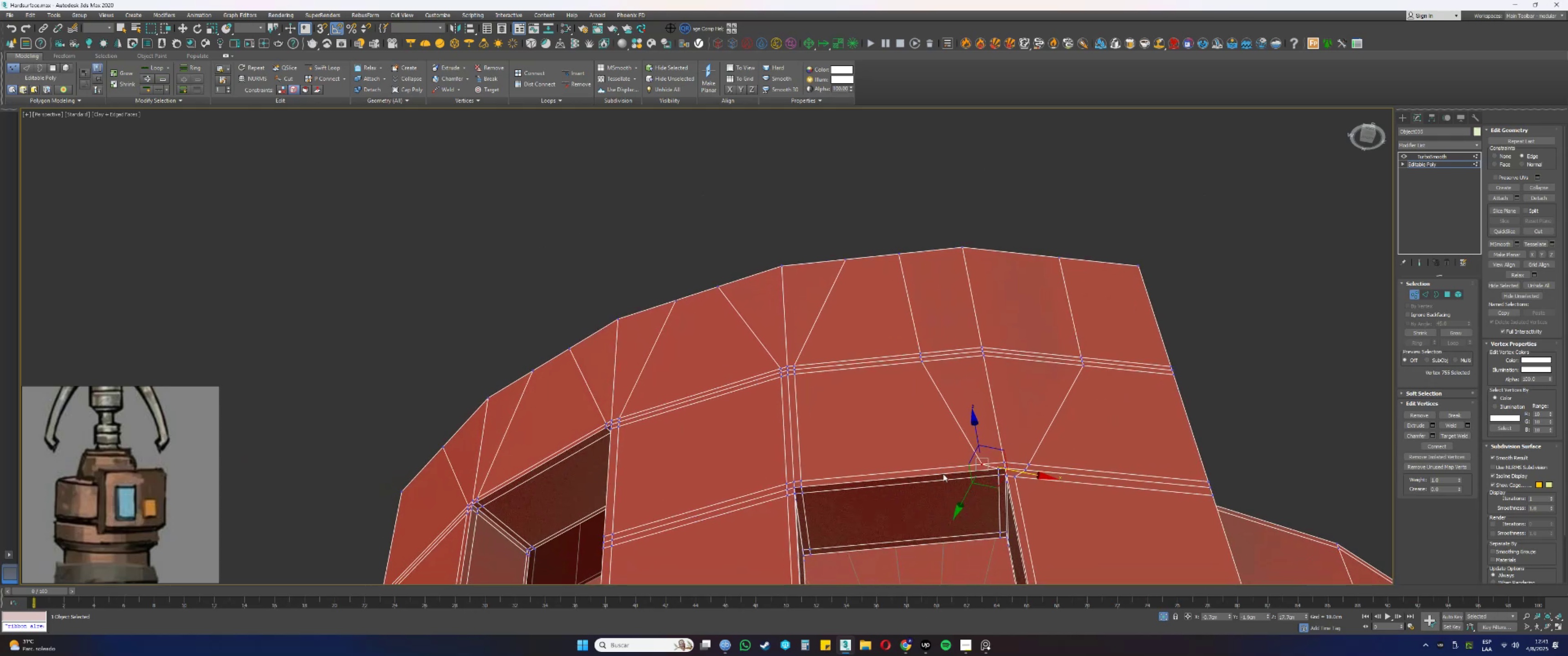 
key(Control+Z)
 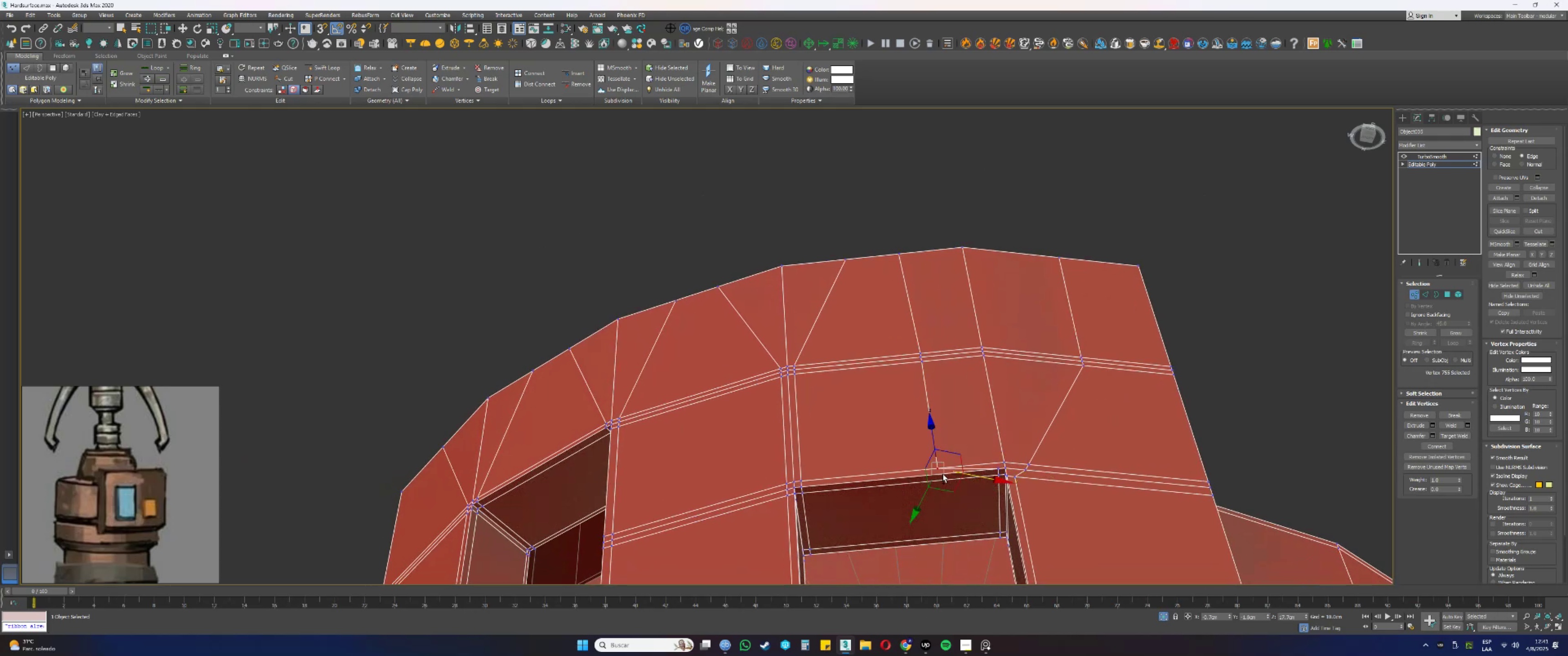 
key(Control+Y)
 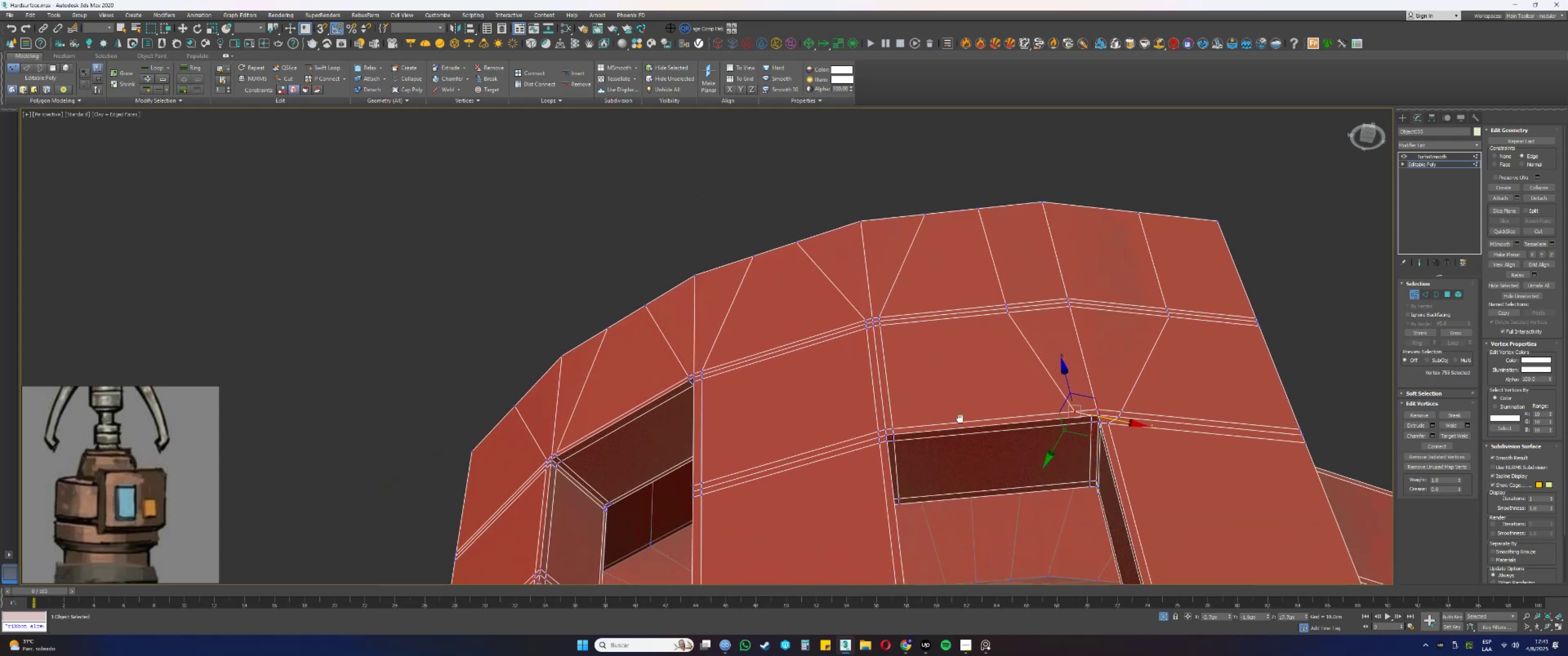 
scroll: coordinate [898, 424], scroll_direction: up, amount: 2.0
 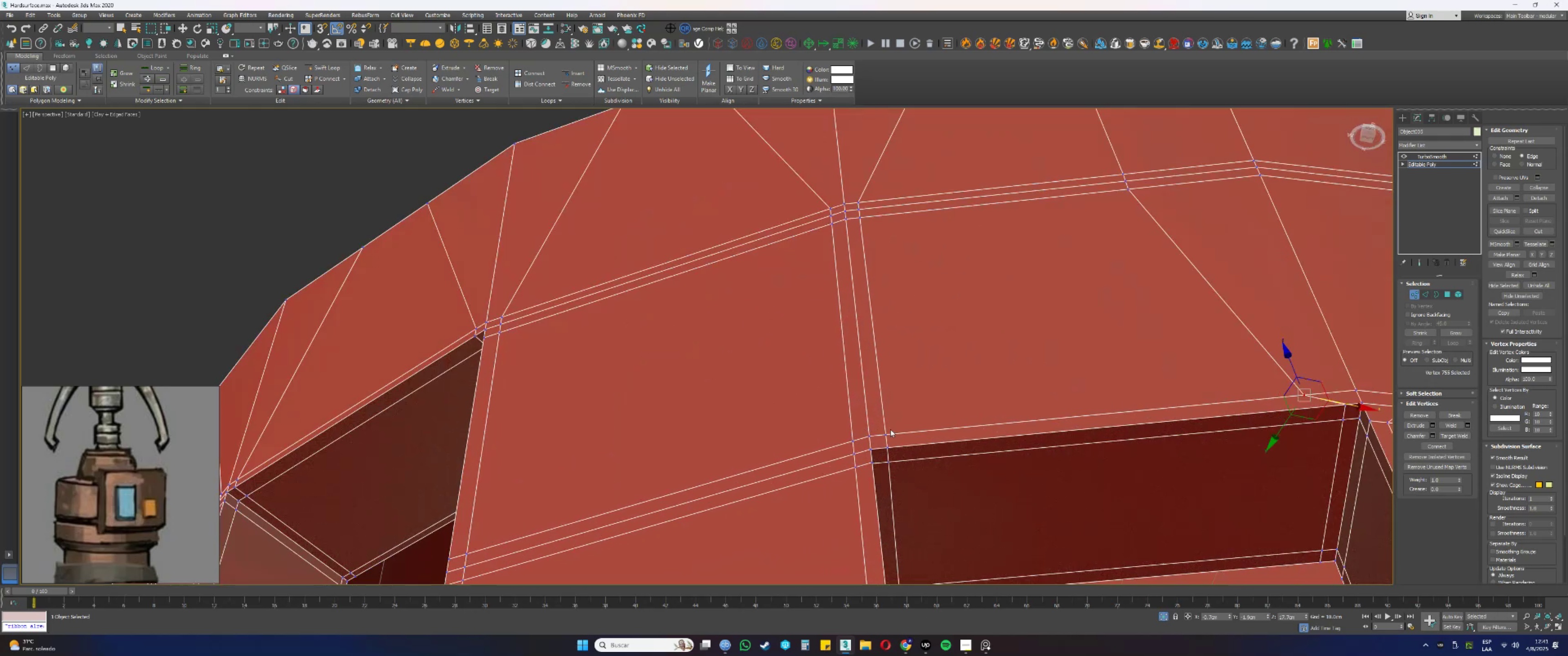 
left_click([887, 434])
 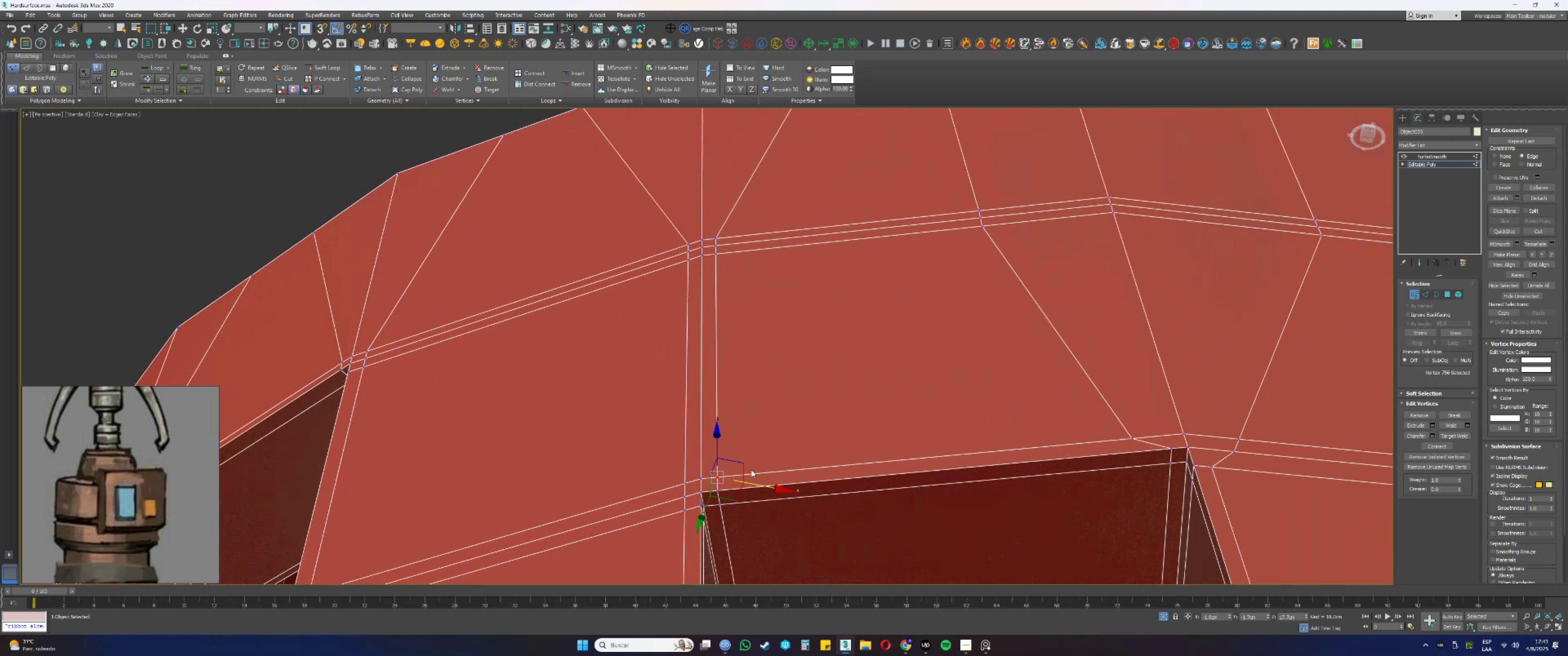 
left_click_drag(start_coordinate=[757, 487], to_coordinate=[814, 485])
 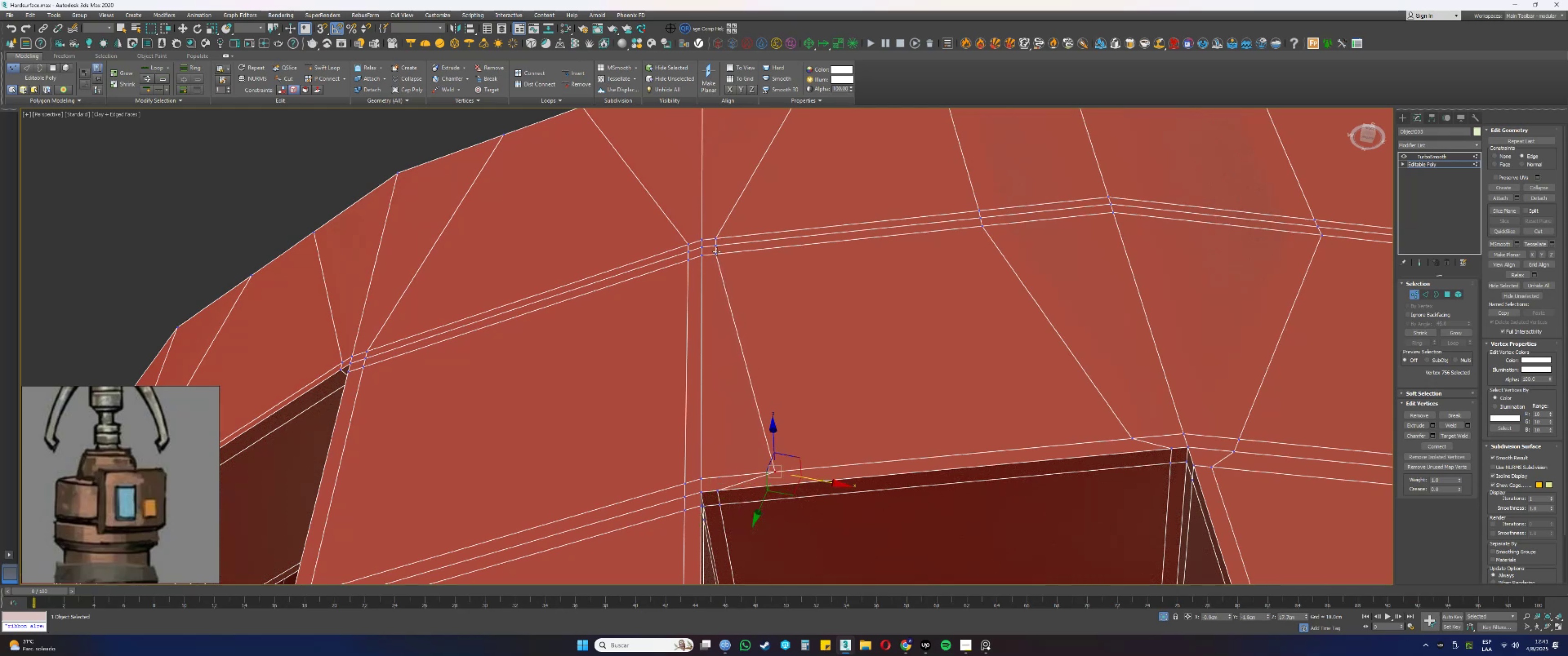 
left_click([715, 254])
 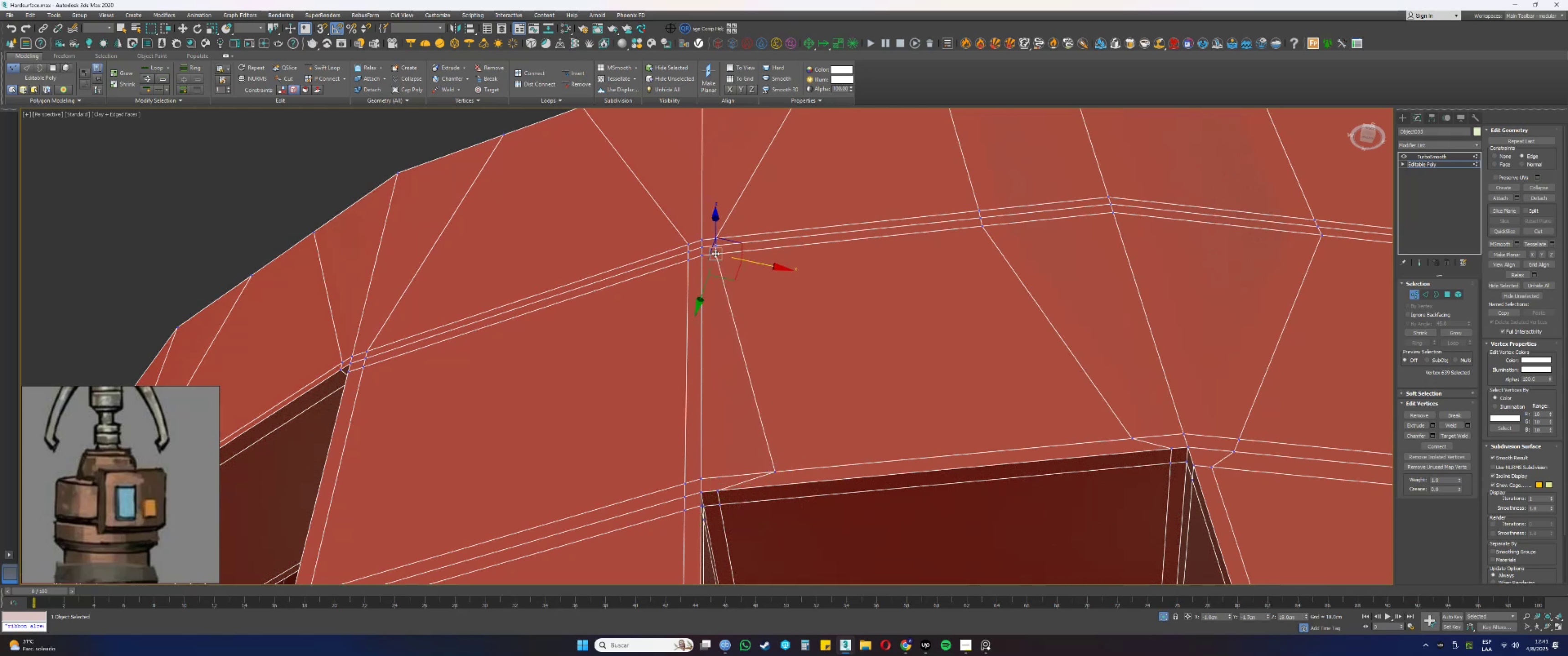 
hold_key(key=ControlLeft, duration=0.54)
double_click([715, 246])
 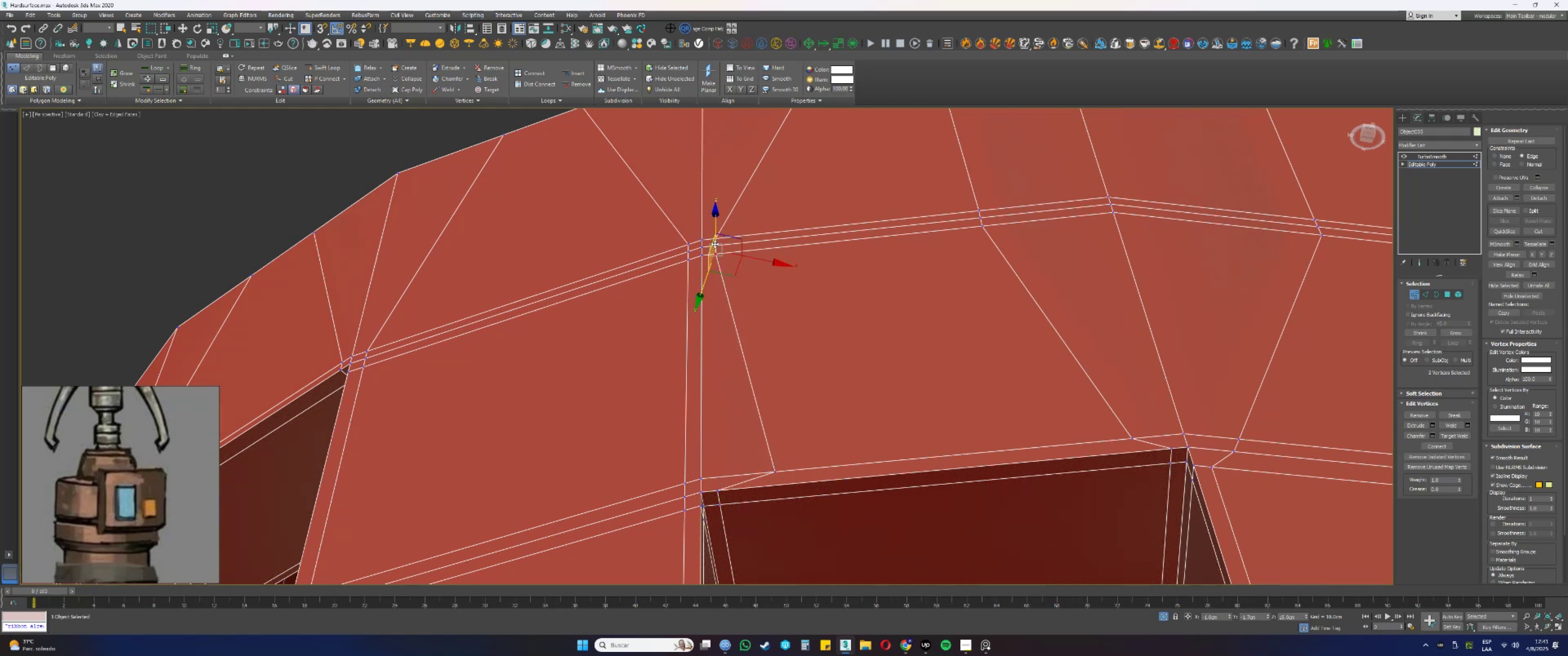 
triple_click([715, 242])
 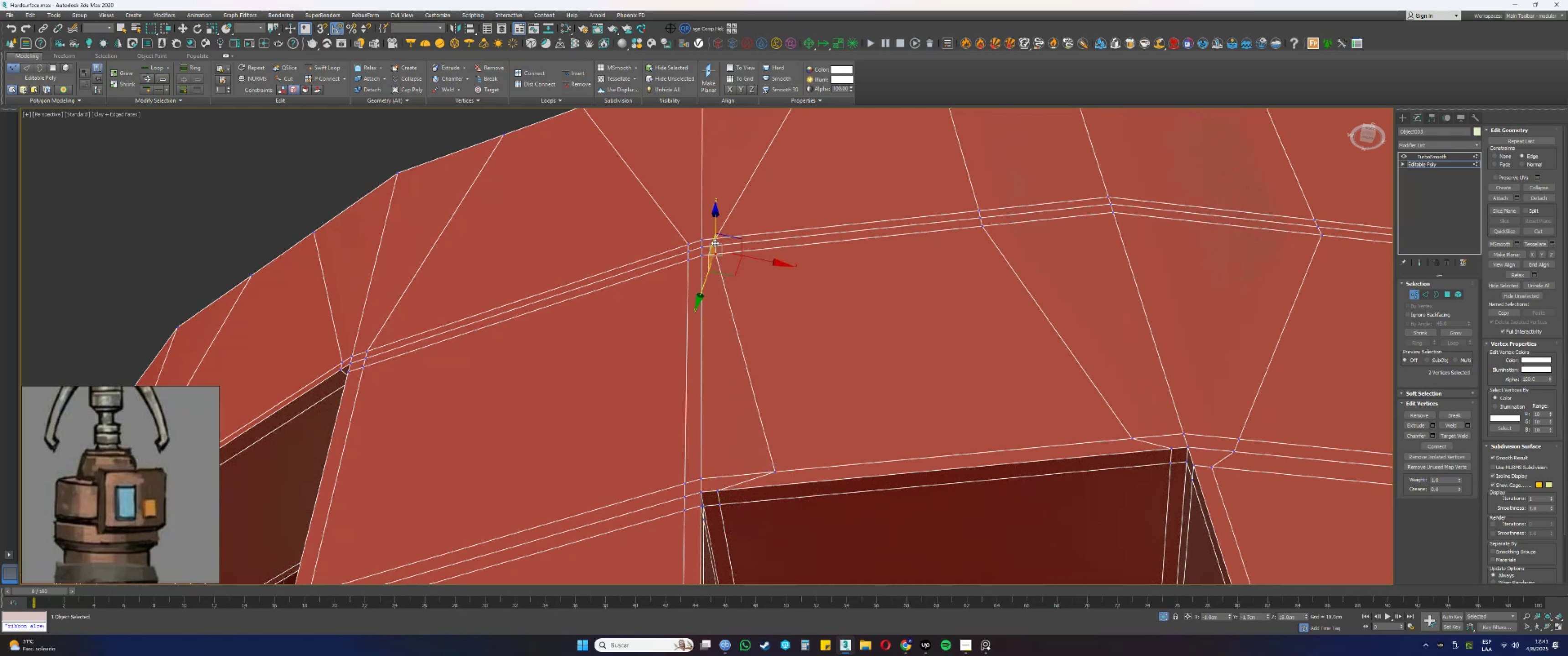 
key(Control+ControlLeft)
 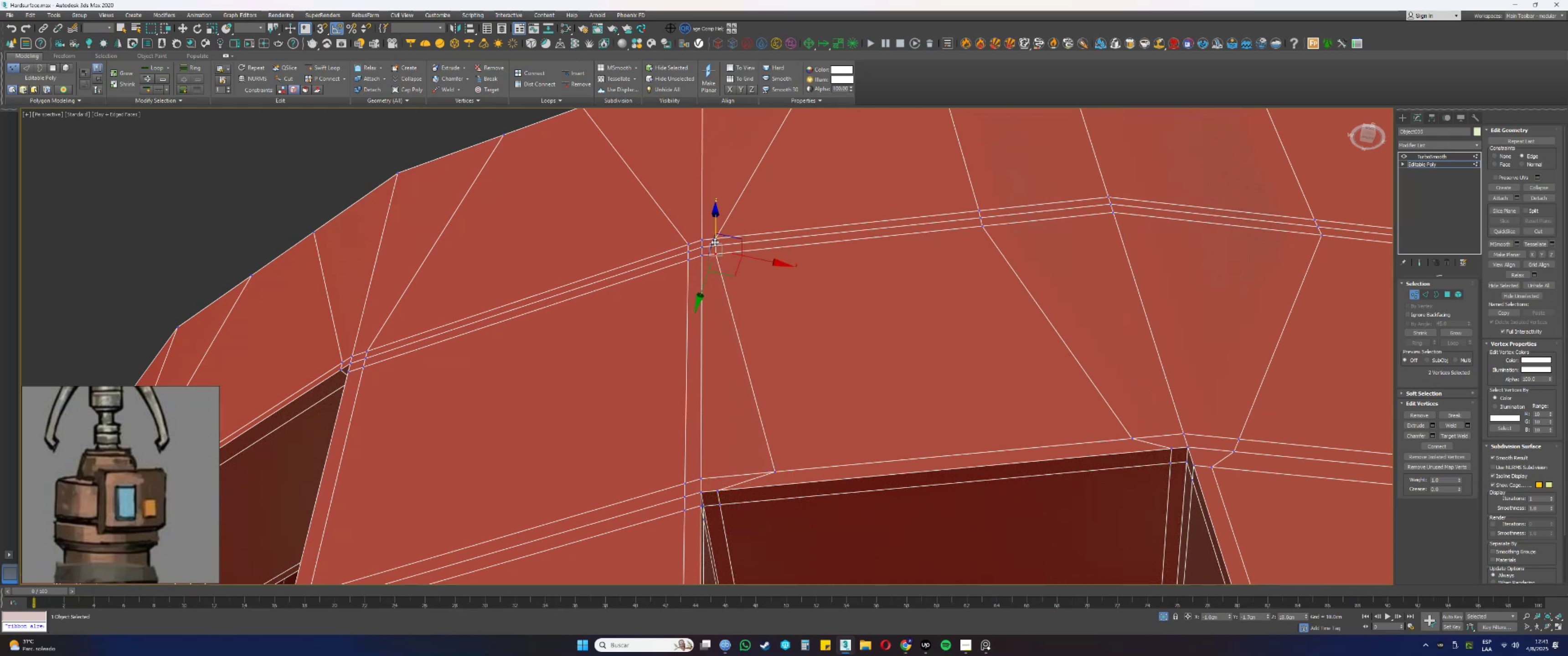 
triple_click([715, 241])
 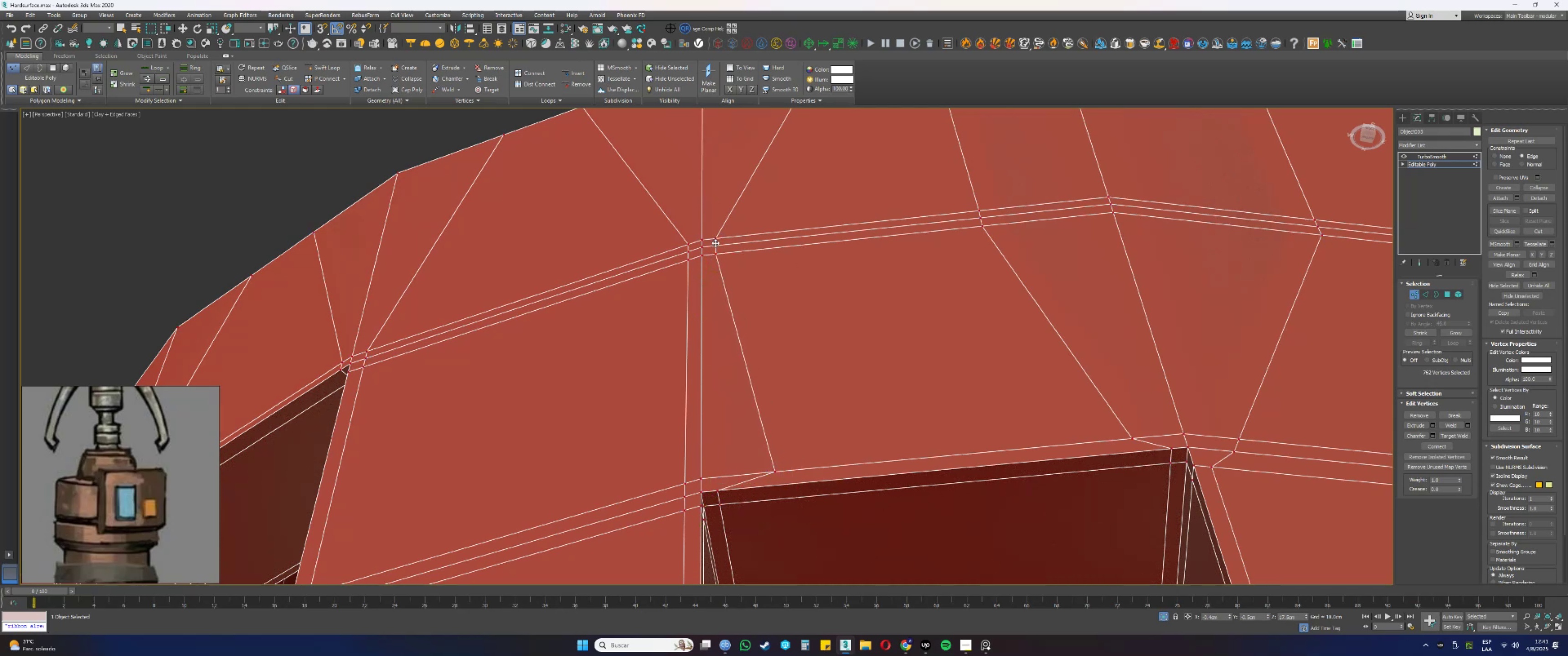 
scroll: coordinate [734, 275], scroll_direction: down, amount: 1.0
 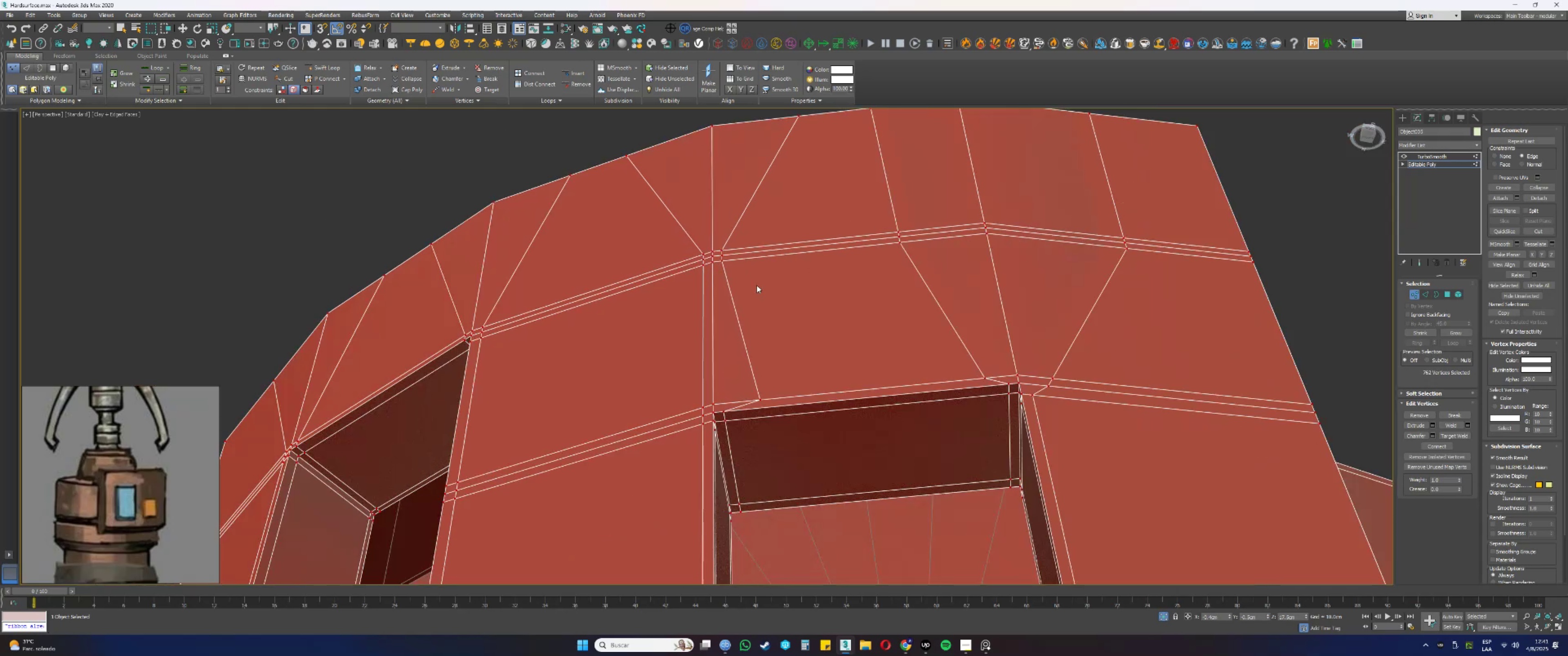 
scroll: coordinate [730, 247], scroll_direction: up, amount: 1.0
 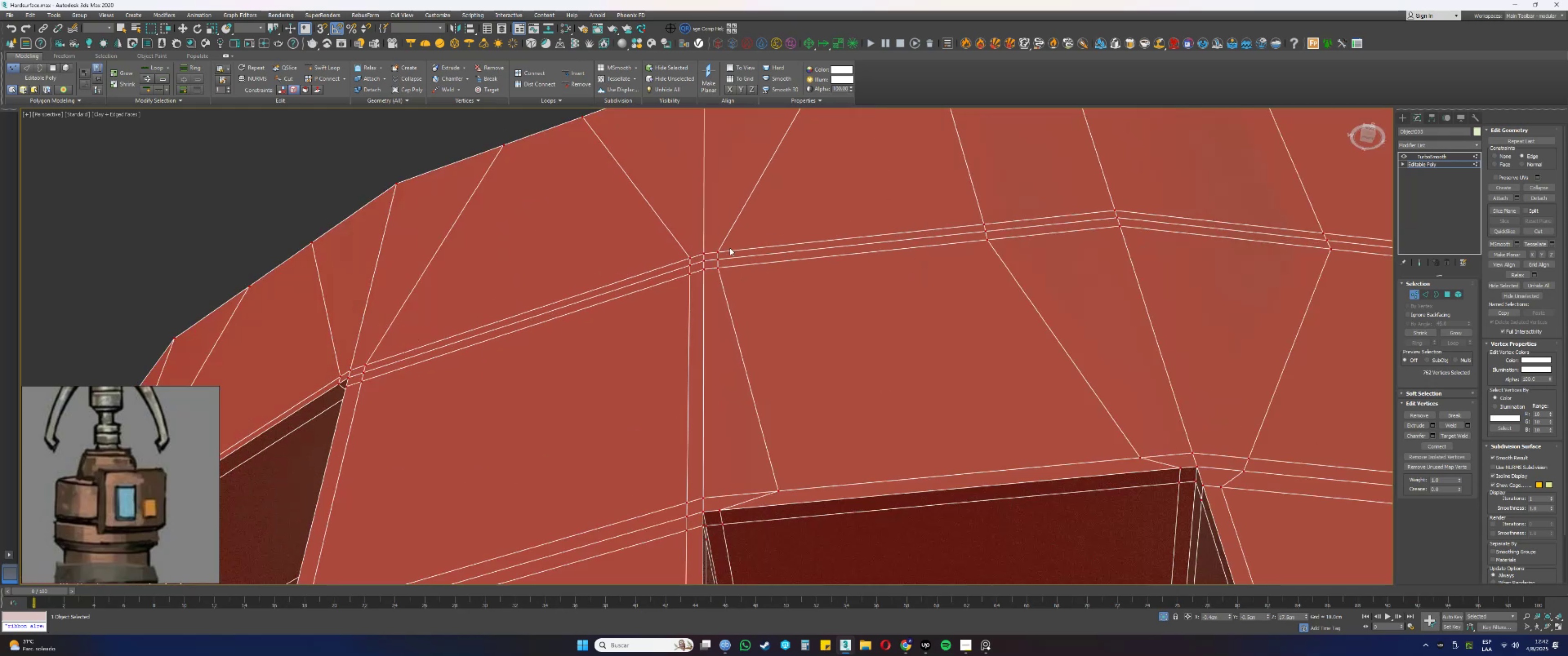 
left_click([728, 250])
 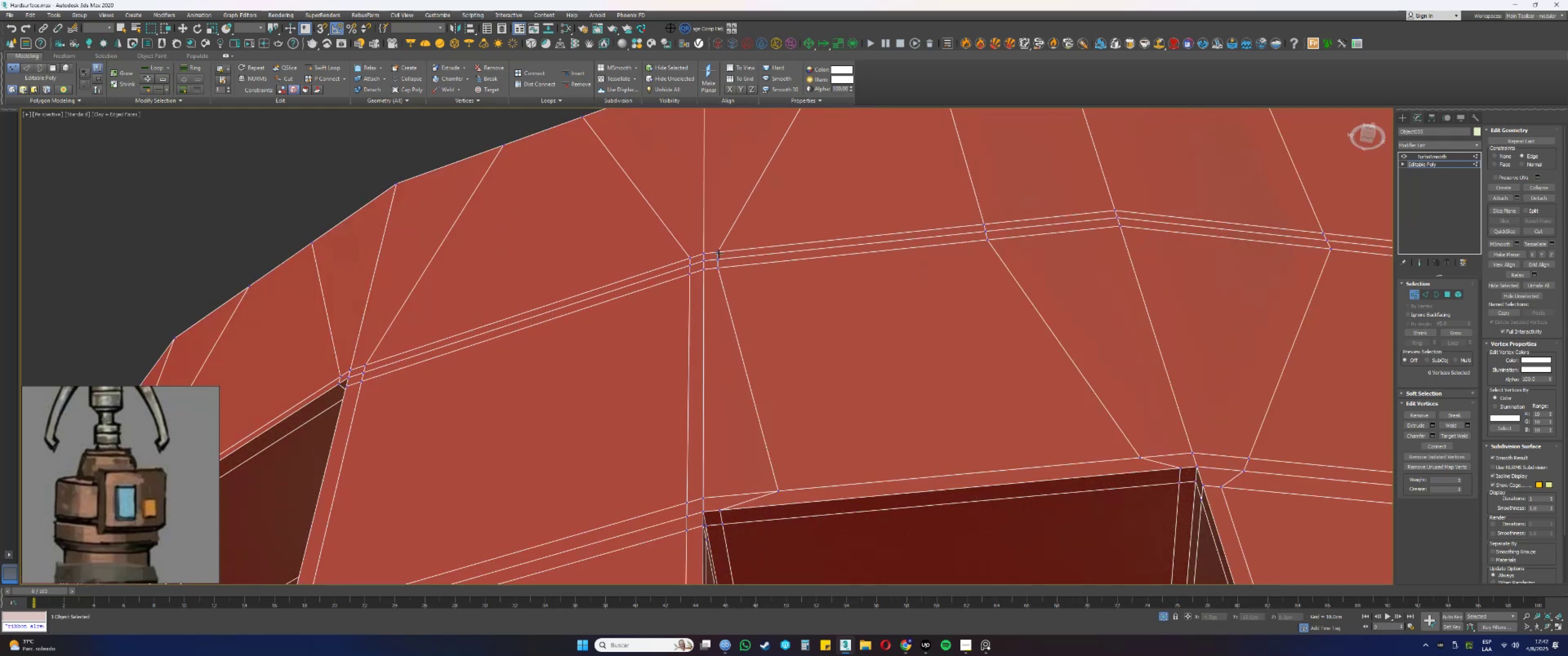 
hold_key(key=ControlLeft, duration=0.77)
double_click([718, 261])
 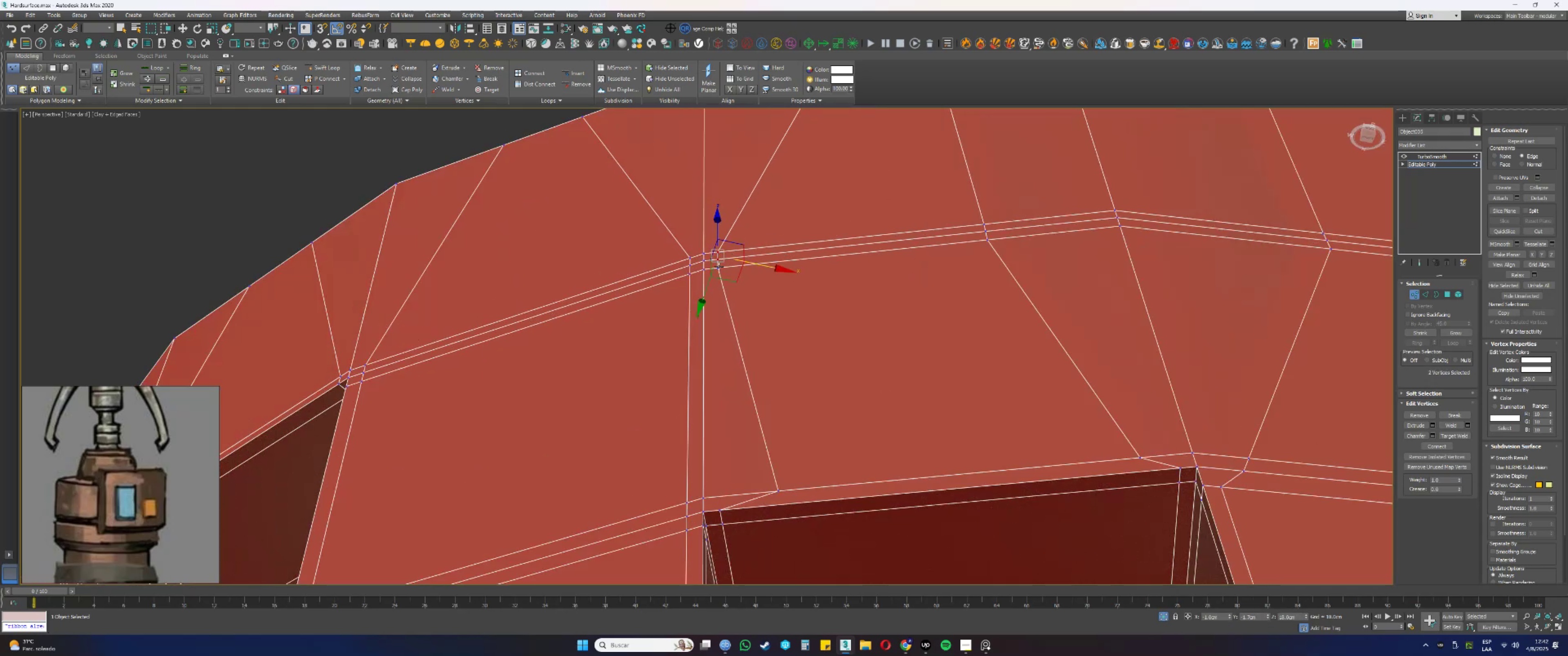 
triple_click([719, 269])
 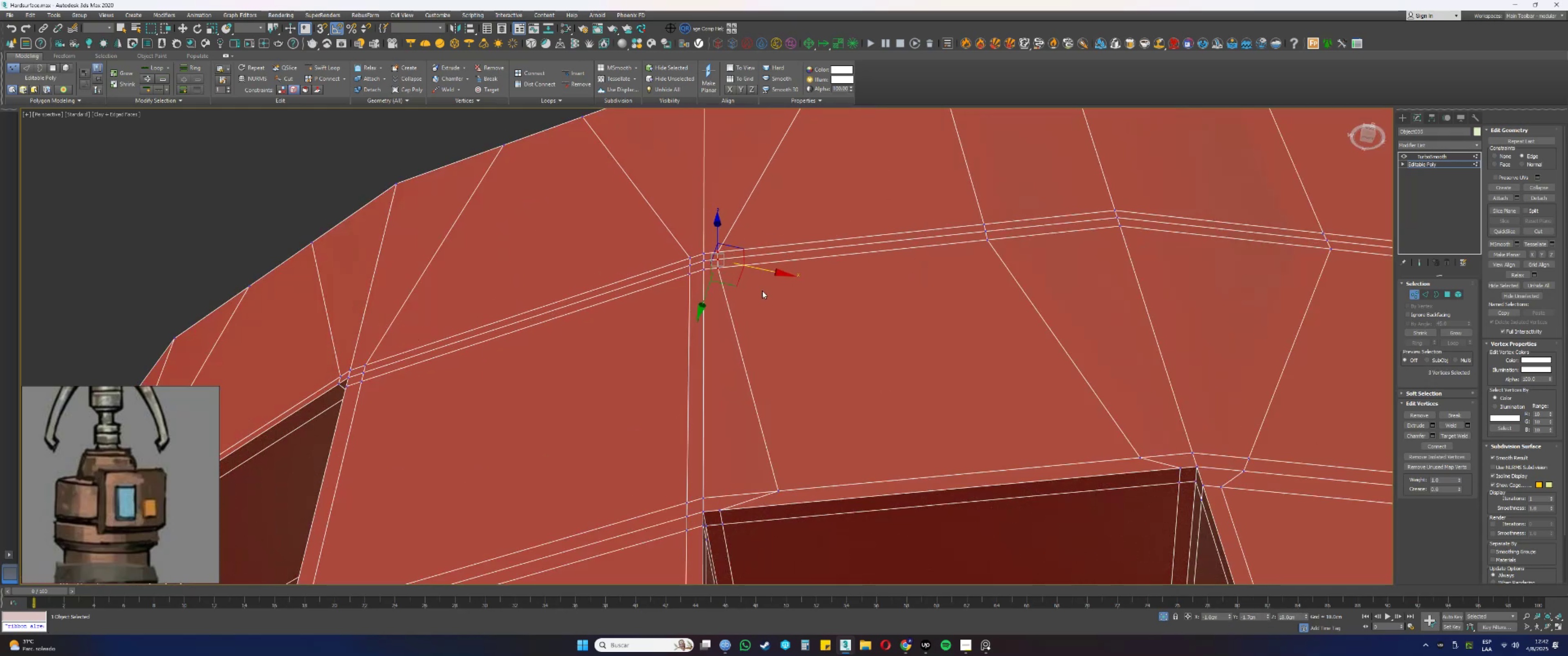 
key(F3)
 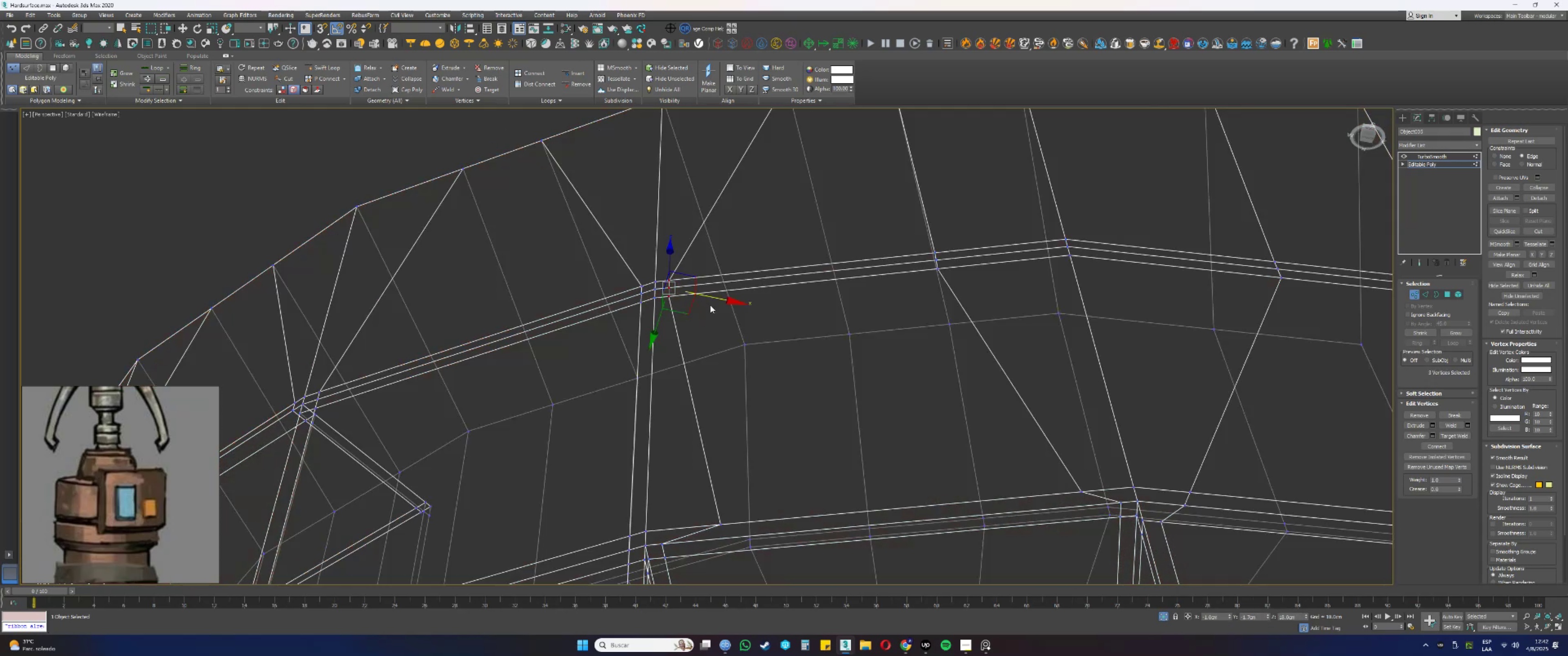 
key(F3)
 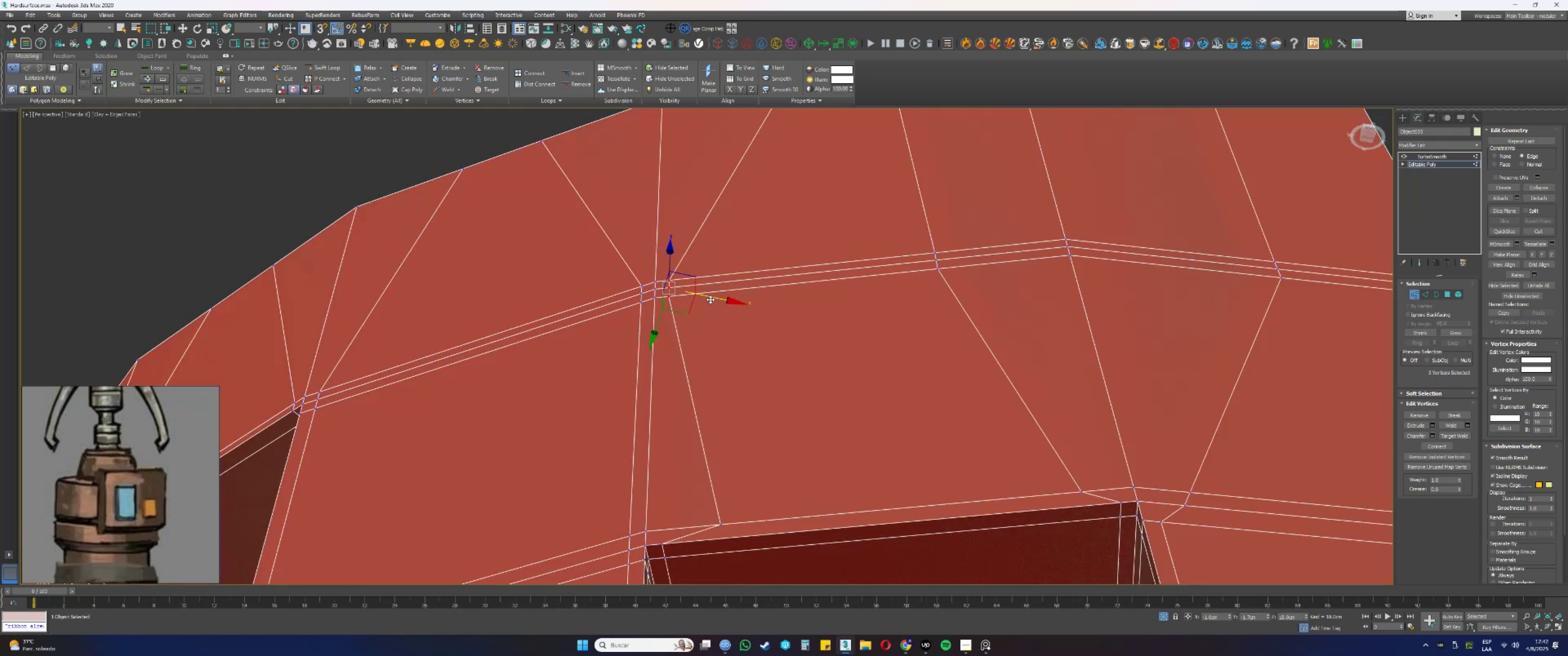 
left_click_drag(start_coordinate=[710, 299], to_coordinate=[839, 311])
 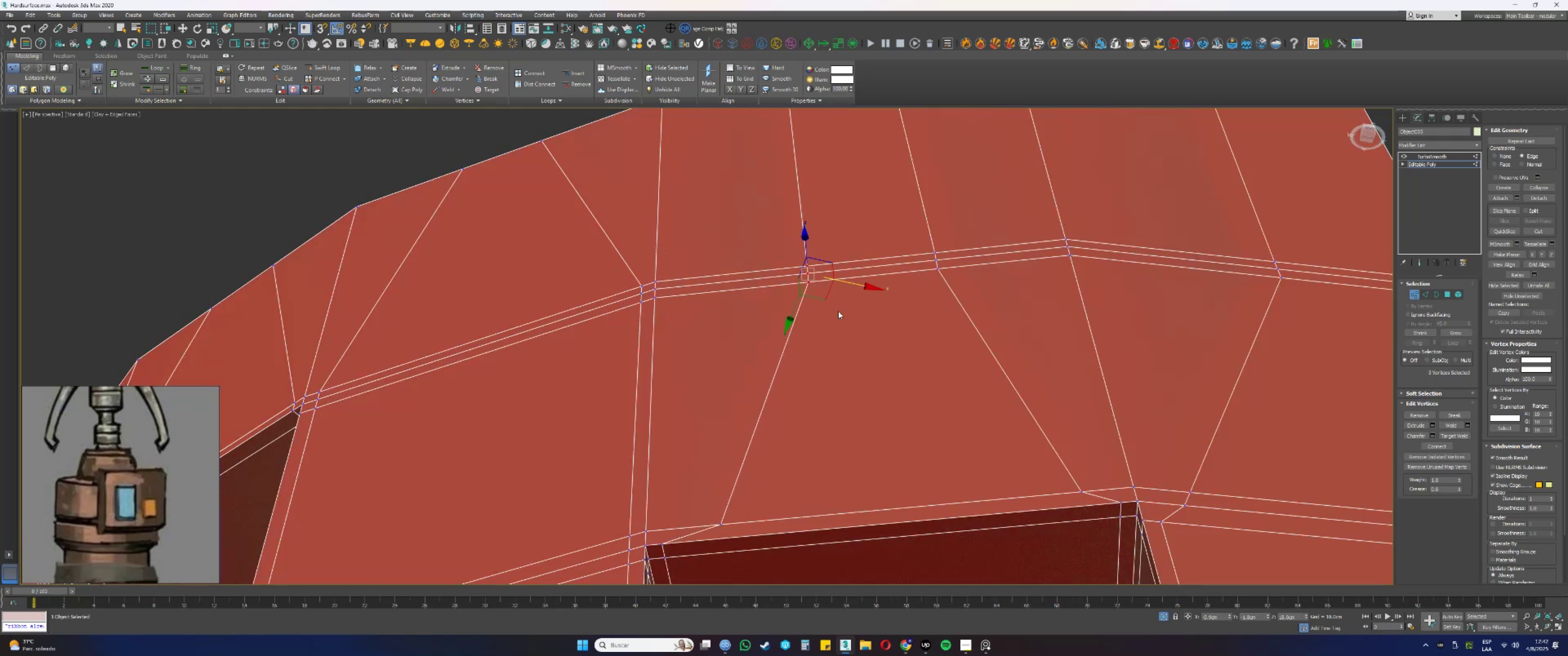 
hold_key(key=AltLeft, duration=1.52)
 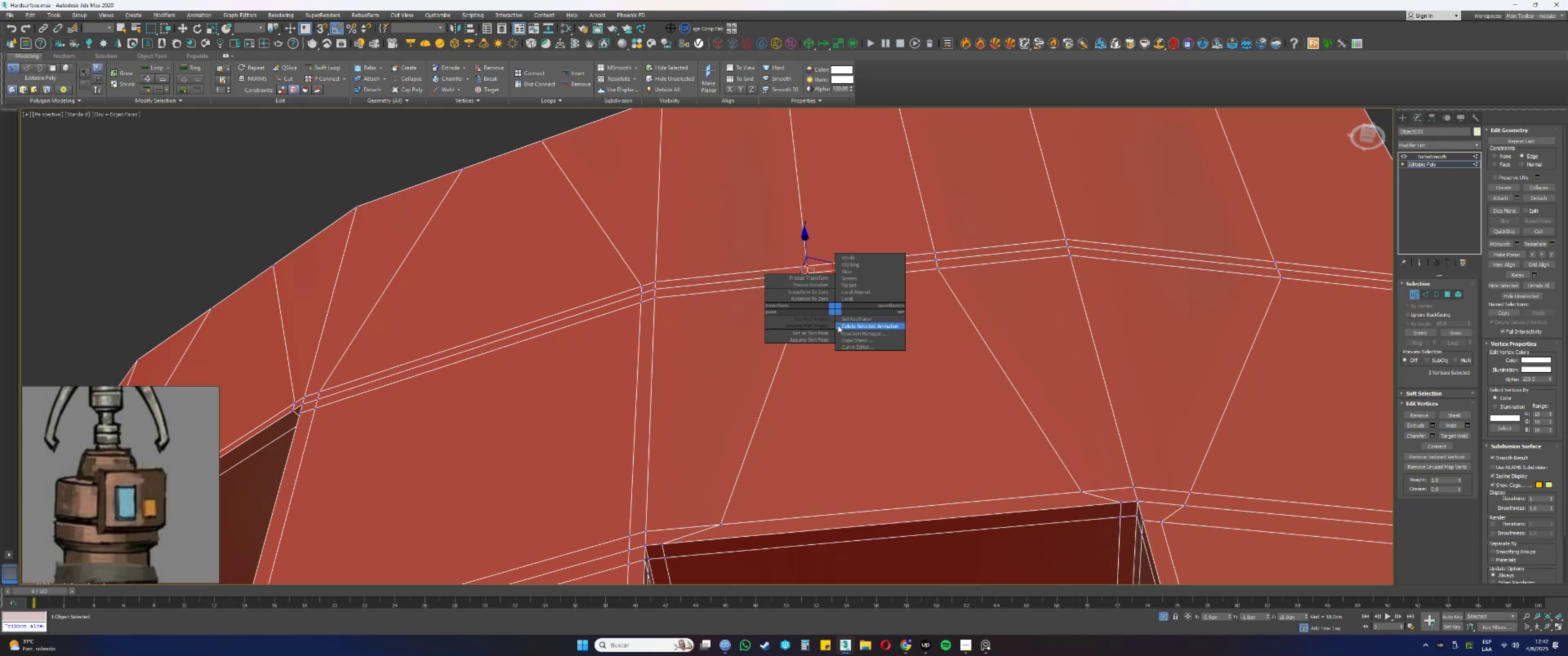 
hold_key(key=AltLeft, duration=1.52)
 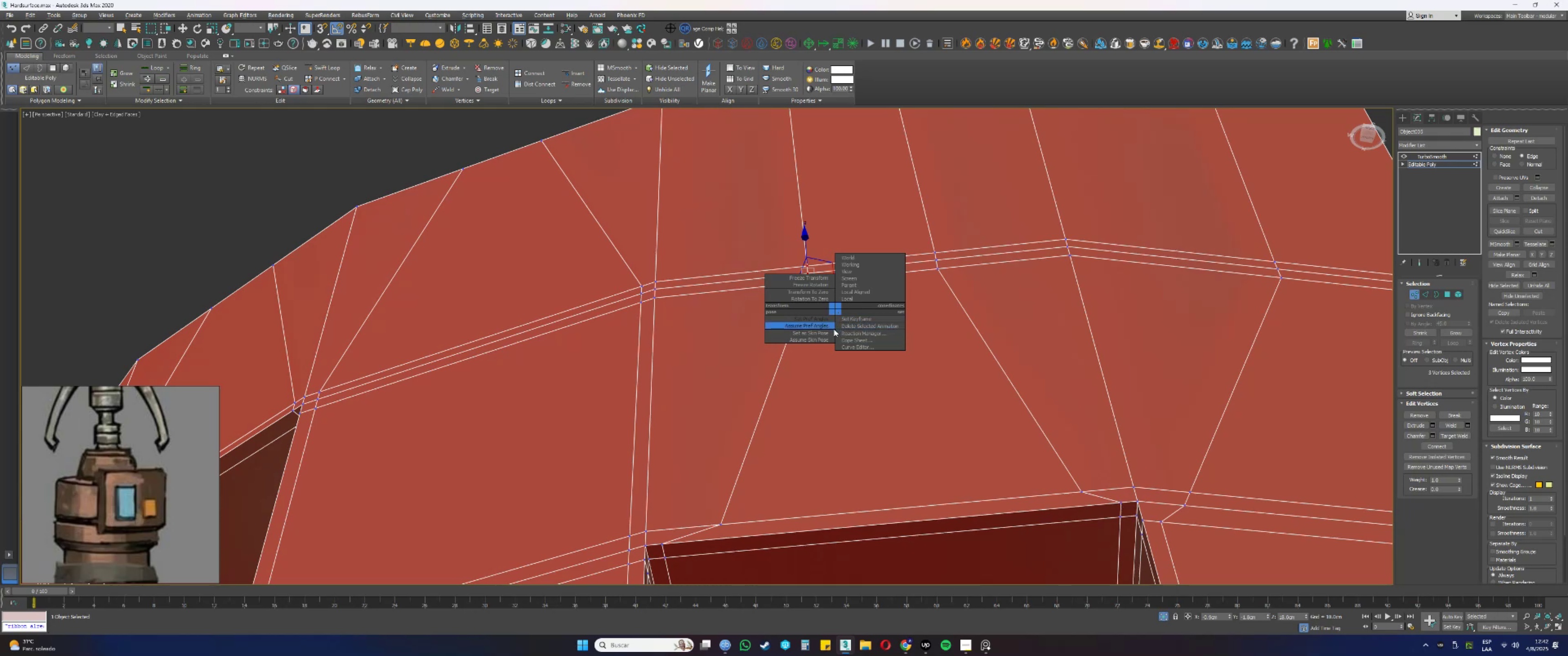 
hold_key(key=AltLeft, duration=1.52)
 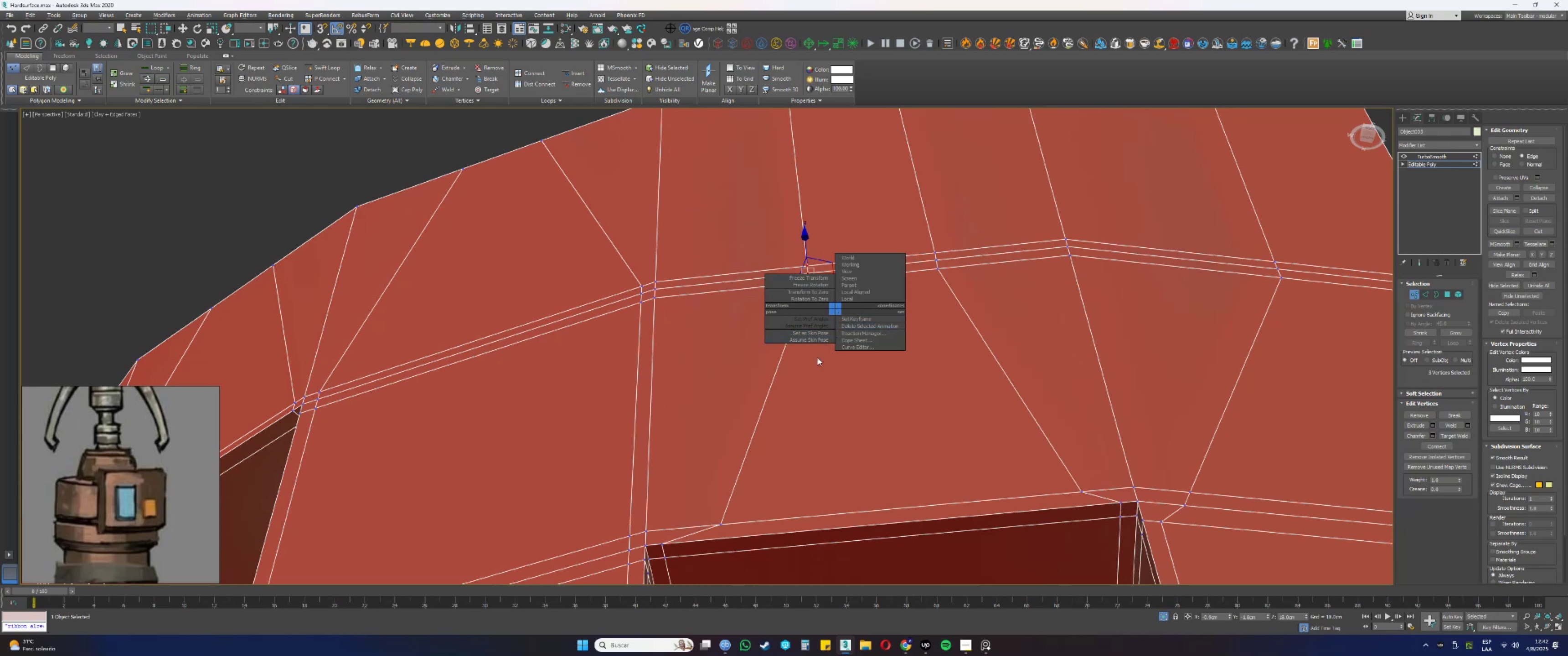 
hold_key(key=AltLeft, duration=1.51)
 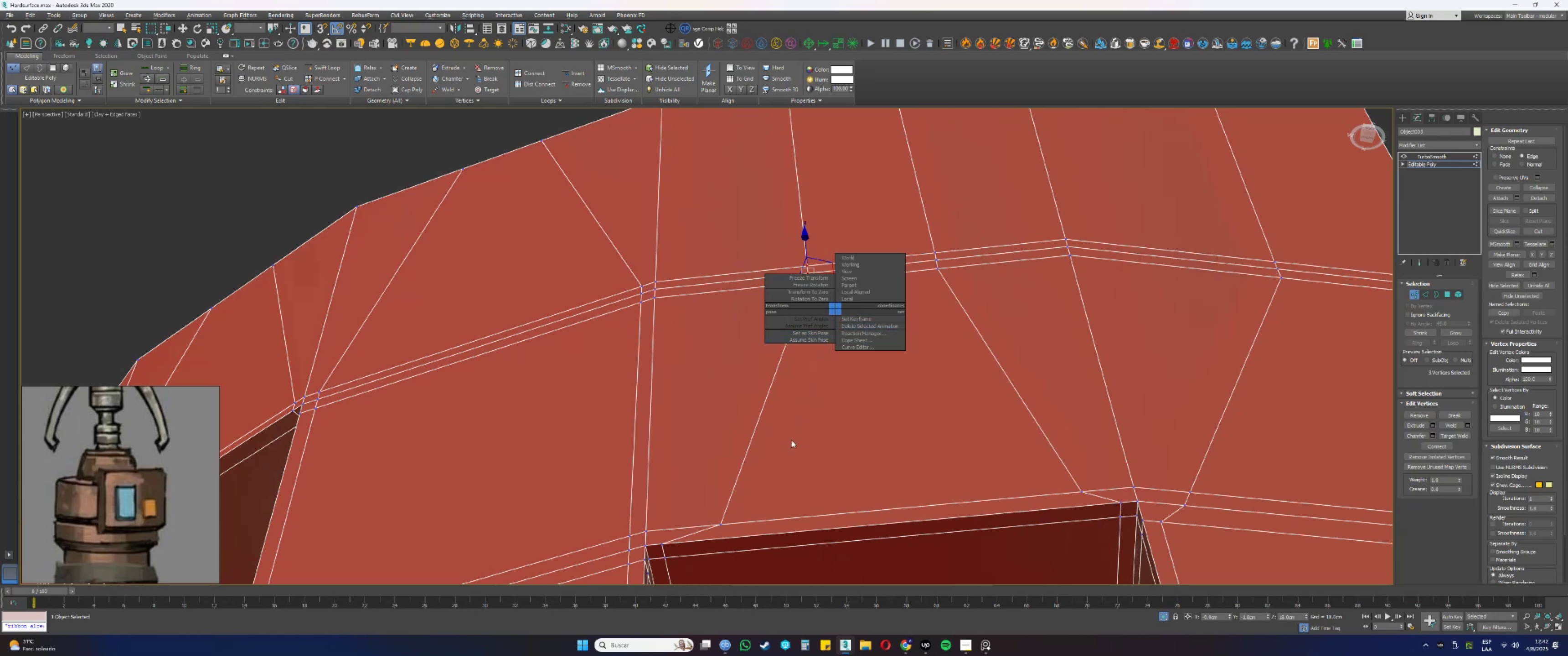 
hold_key(key=AltLeft, duration=1.52)
 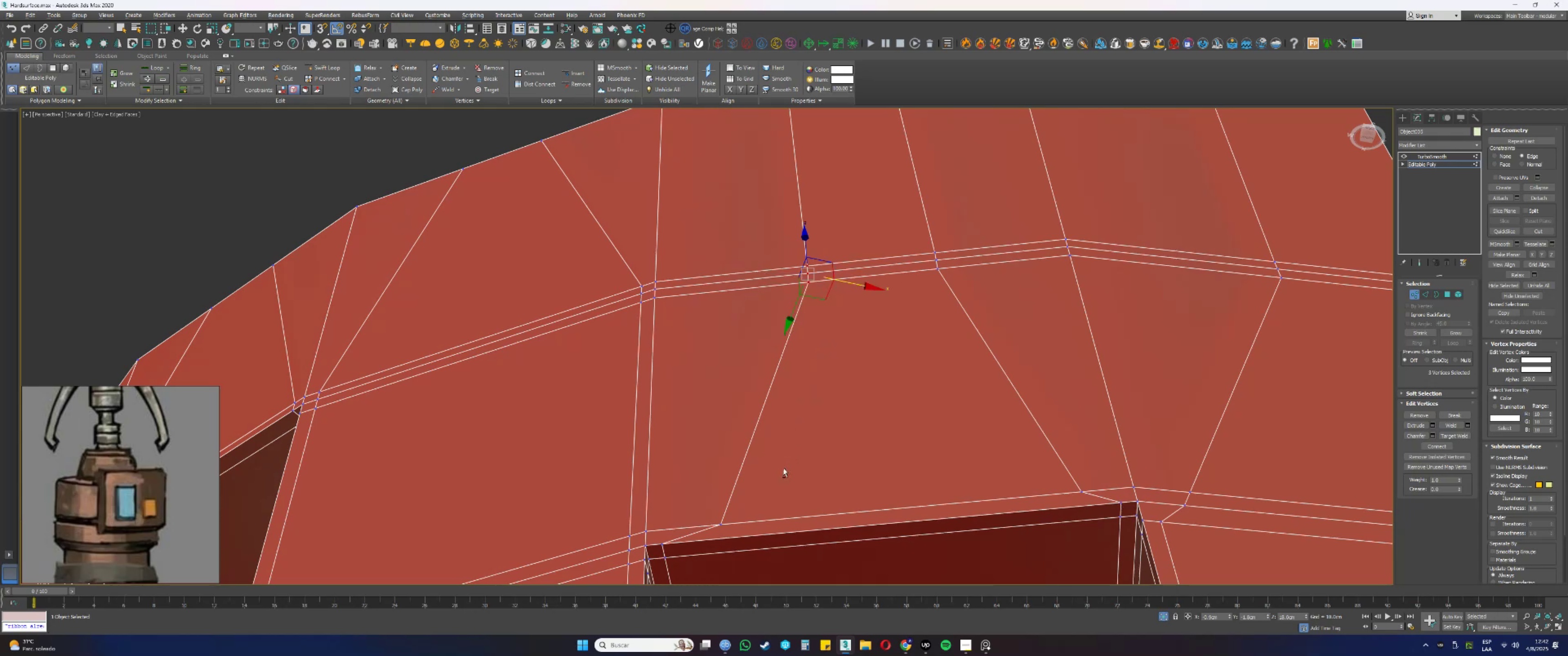 
hold_key(key=AltLeft, duration=1.1)
 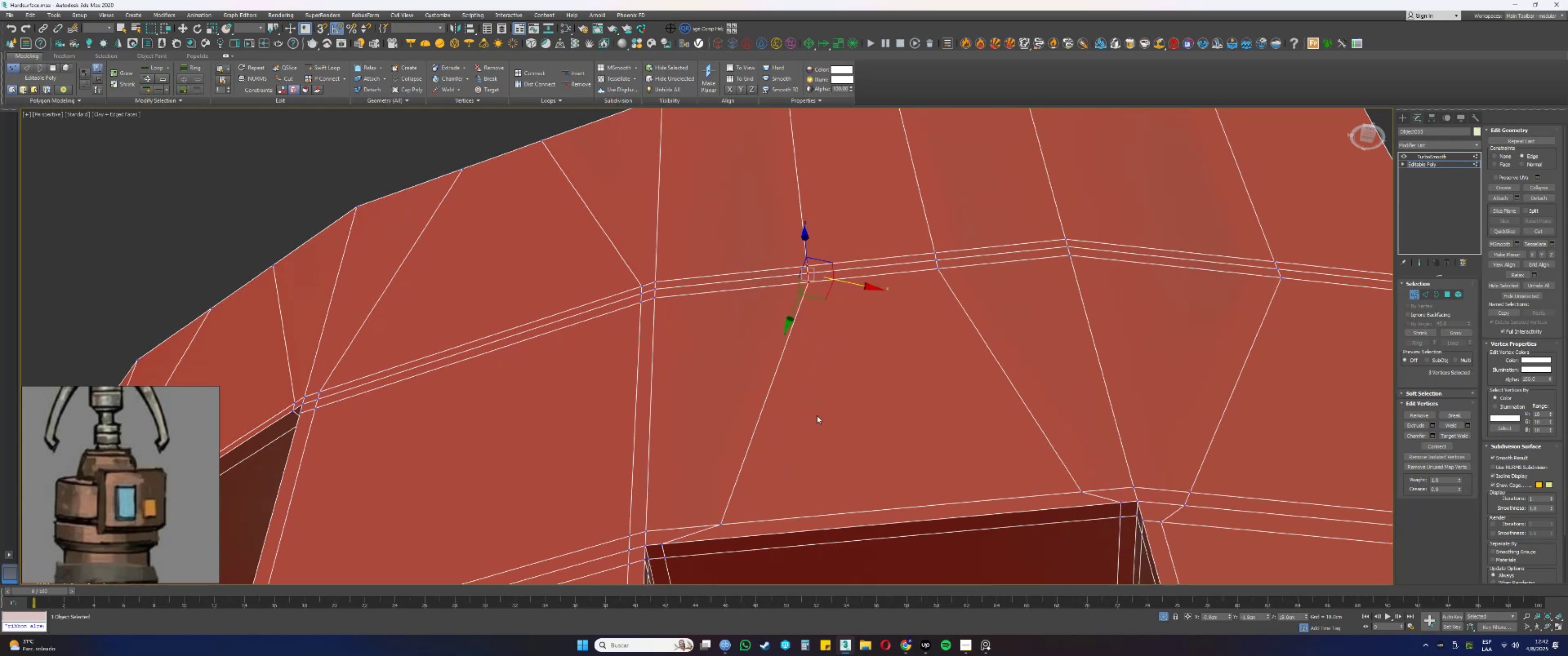 
scroll: coordinate [817, 414], scroll_direction: down, amount: 1.0
 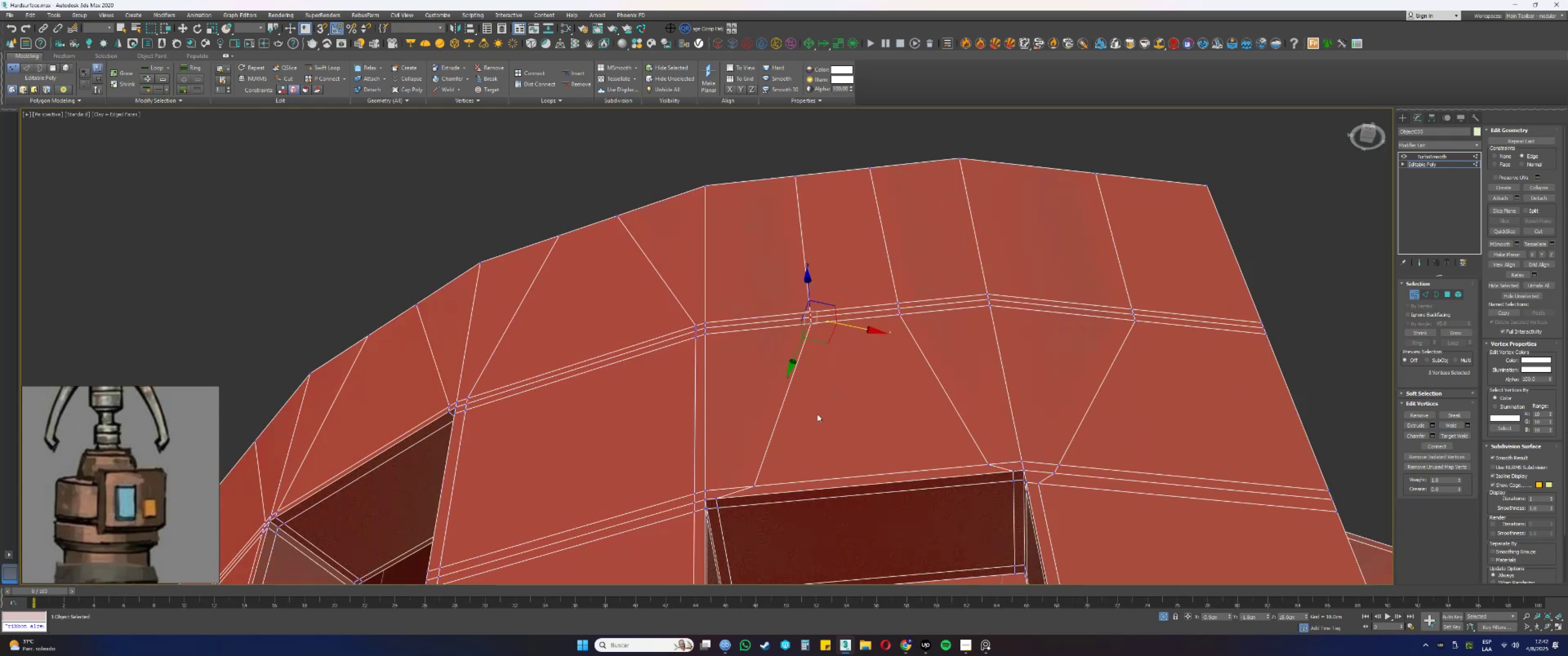 
key(Control+ControlLeft)
 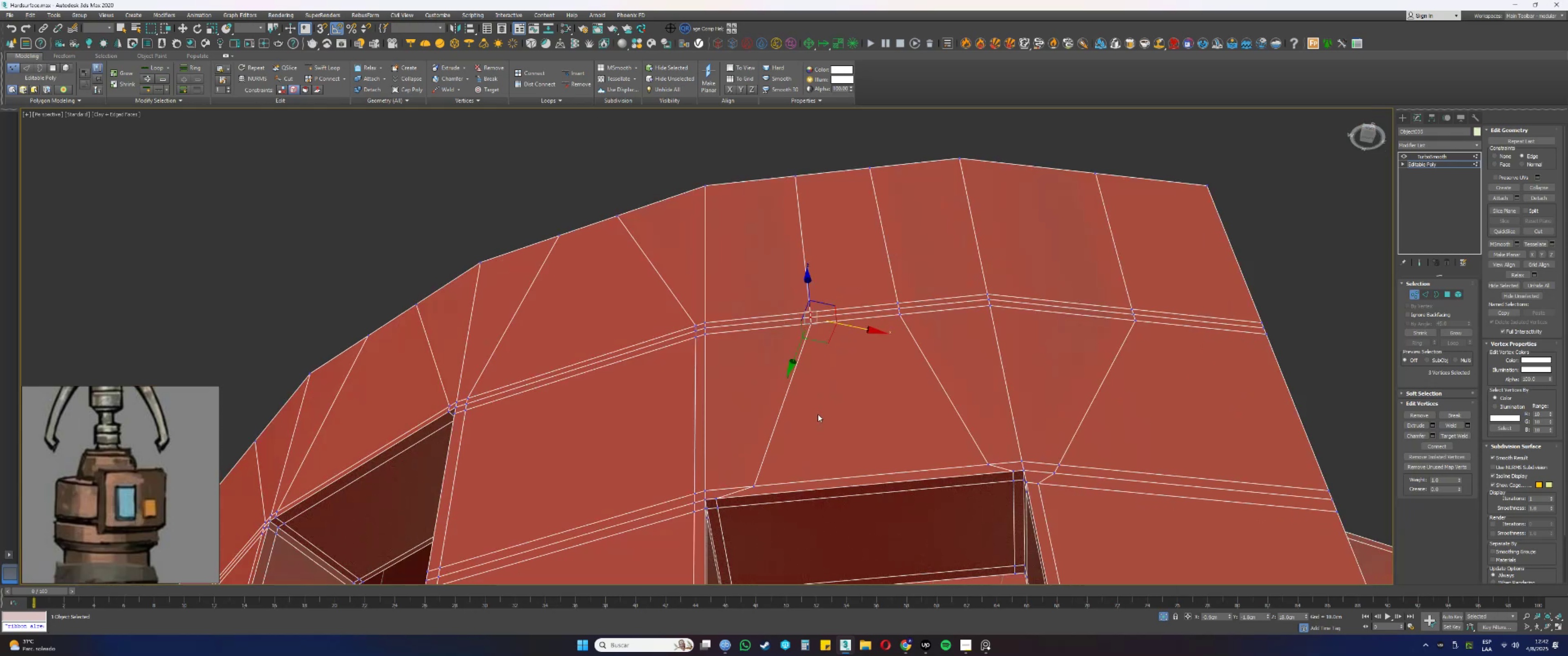 
key(Control+Z)
 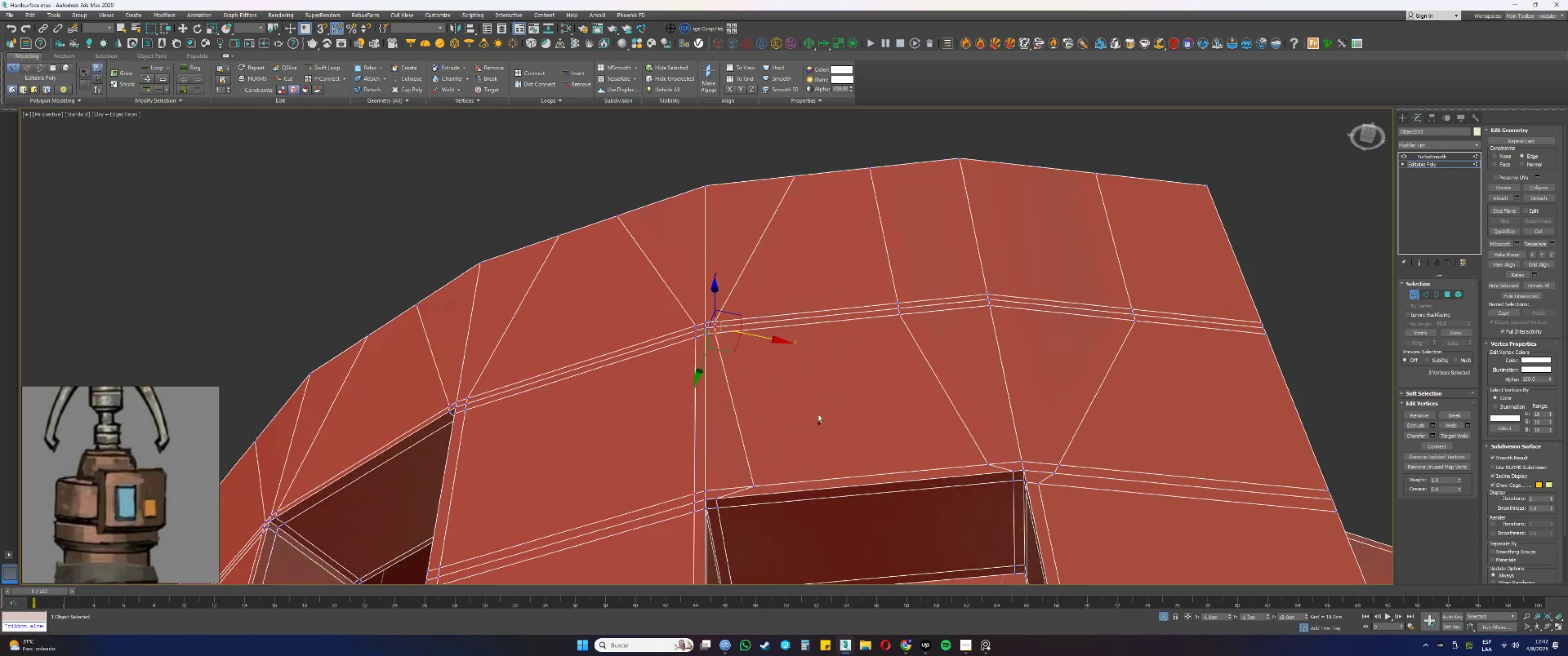 
key(Control+Y)
 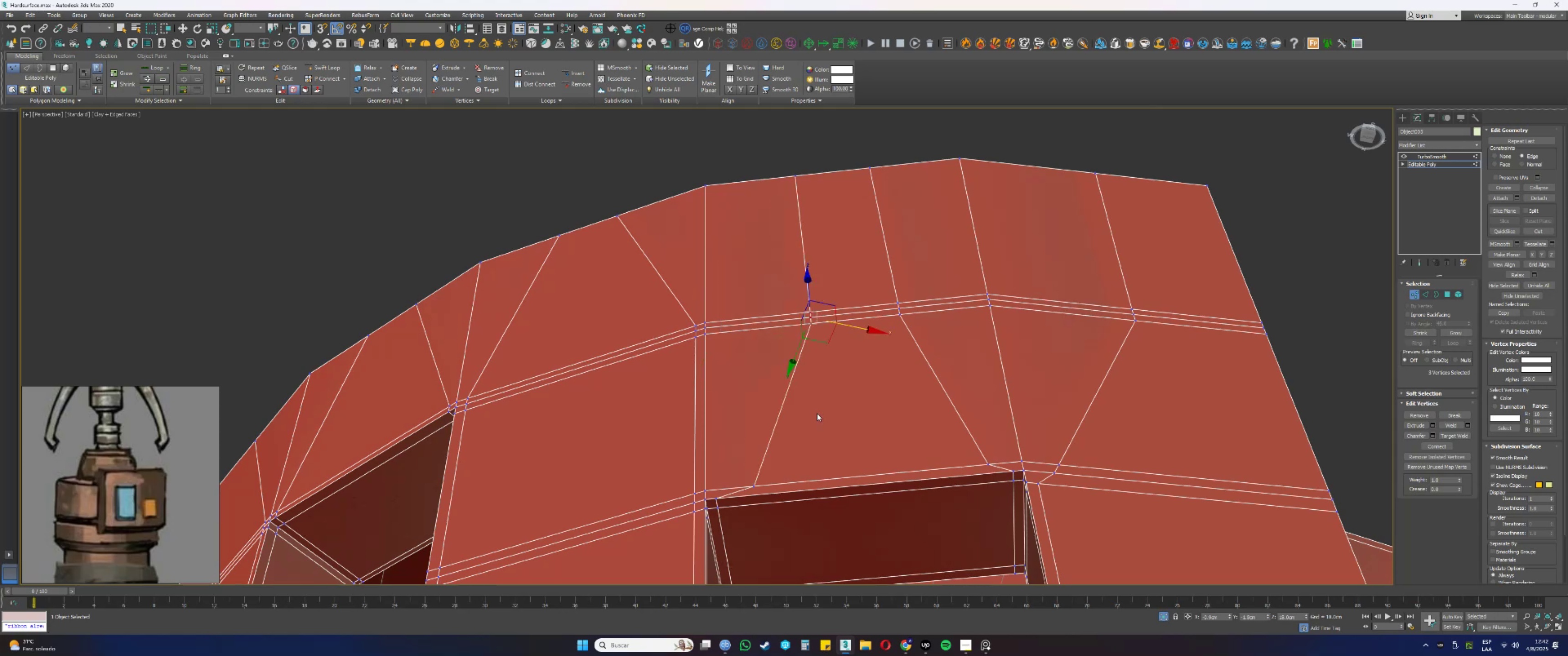 
key(Alt+AltLeft)
 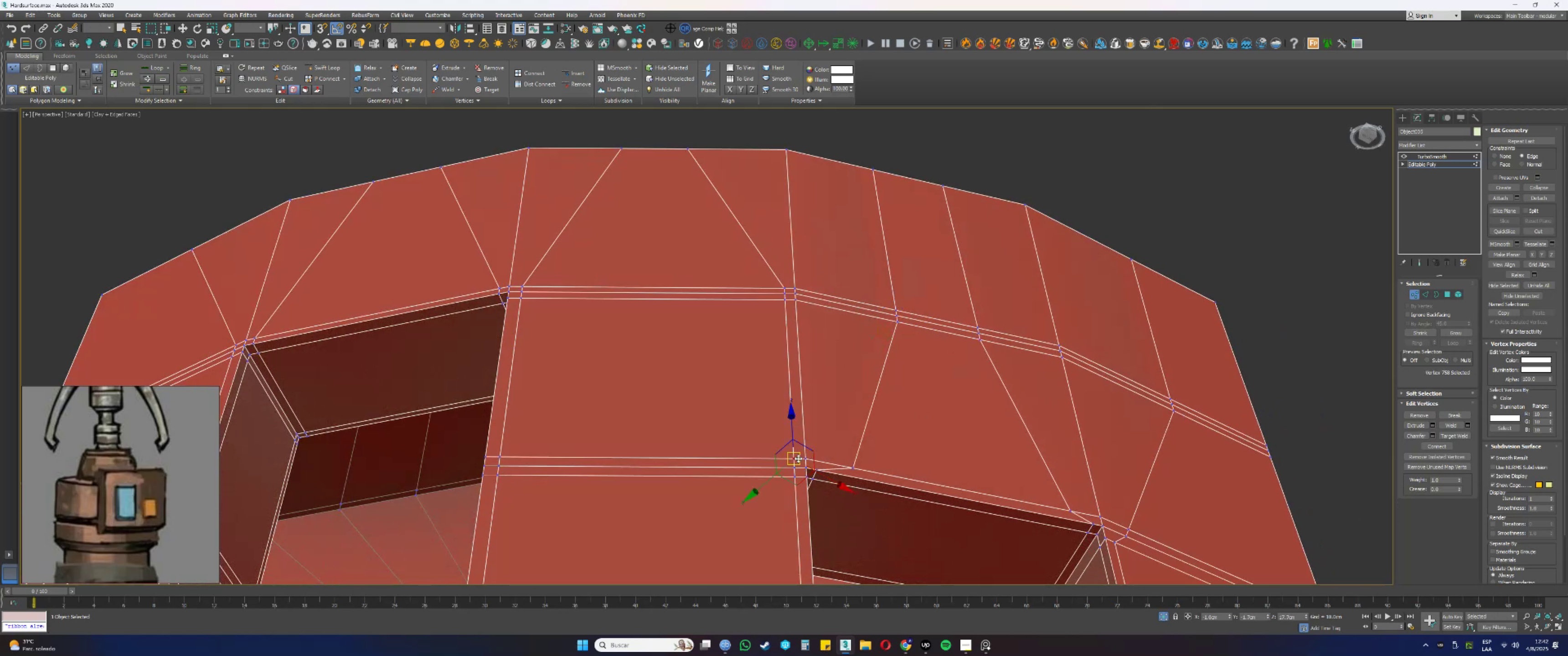 
left_click_drag(start_coordinate=[808, 477], to_coordinate=[769, 477])
 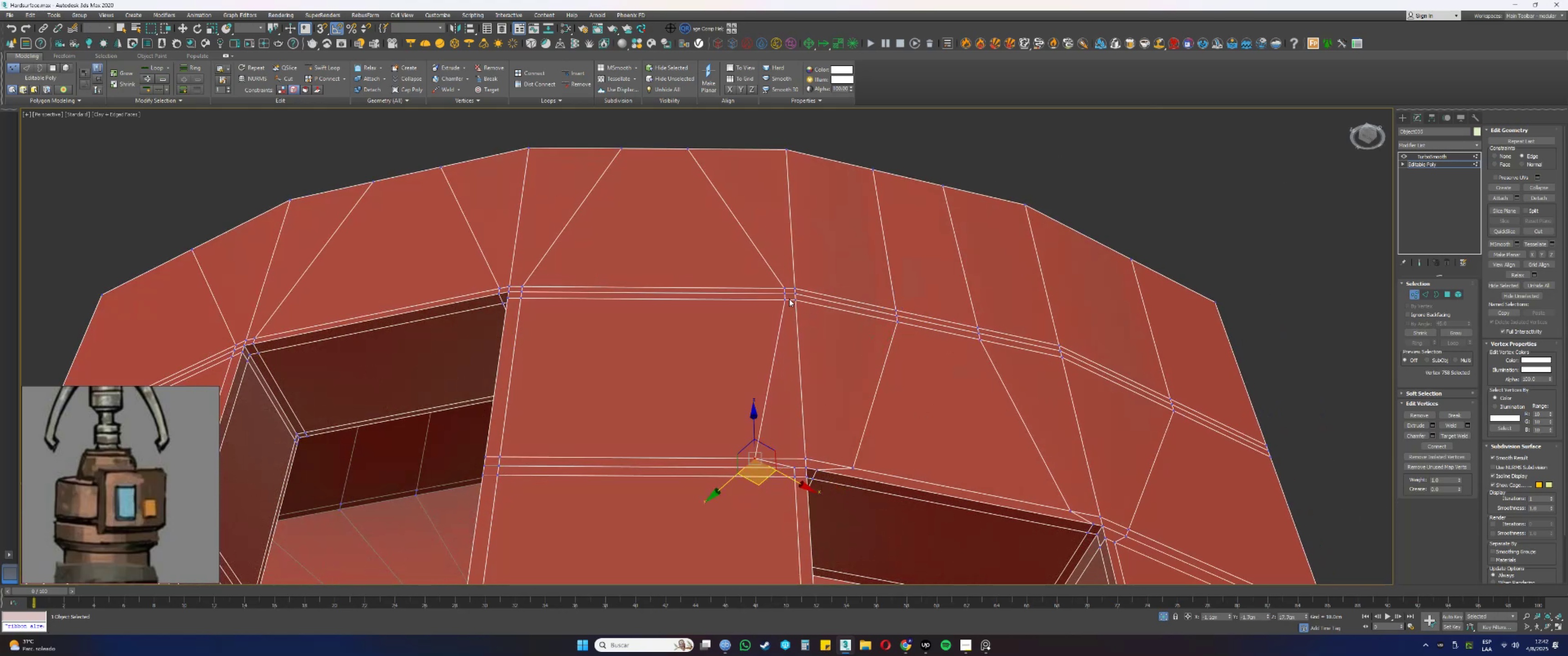 
left_click([787, 298])
 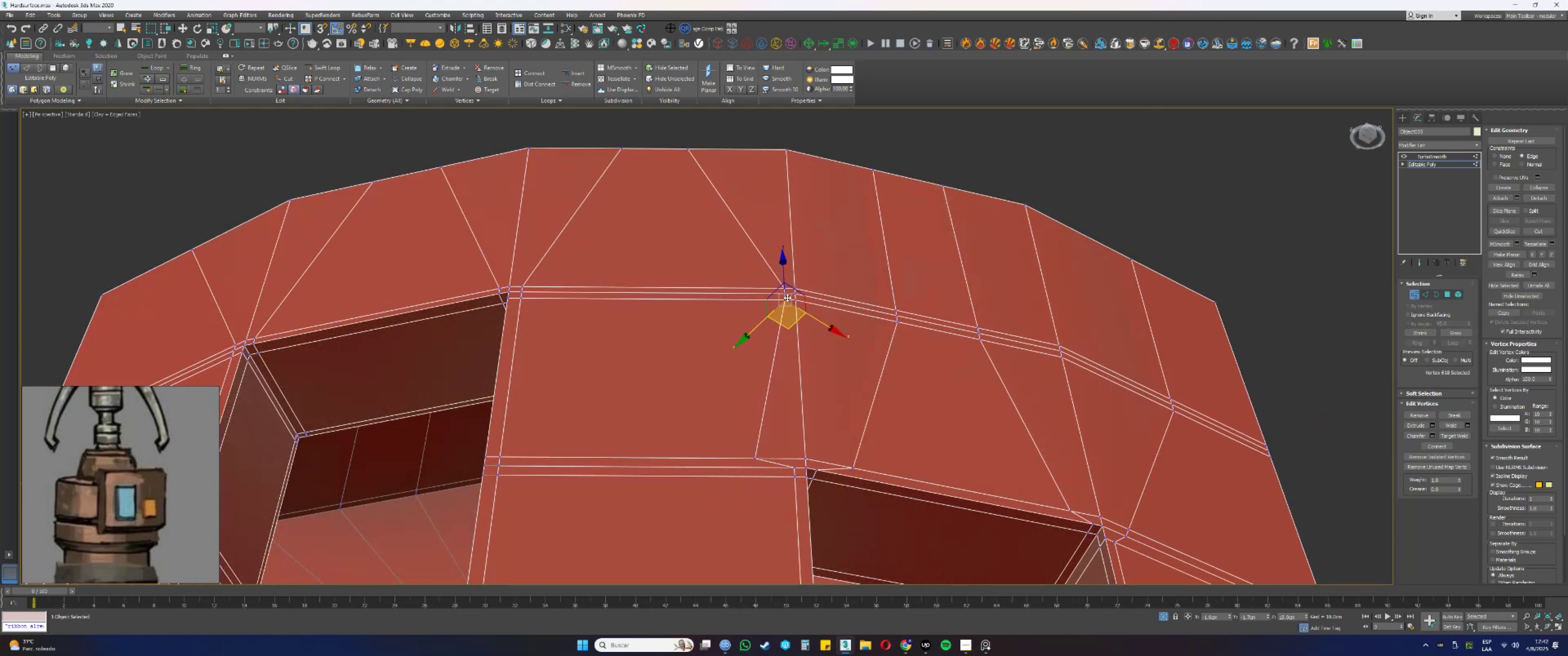 
hold_key(key=ControlLeft, duration=0.94)
left_click([784, 291])
 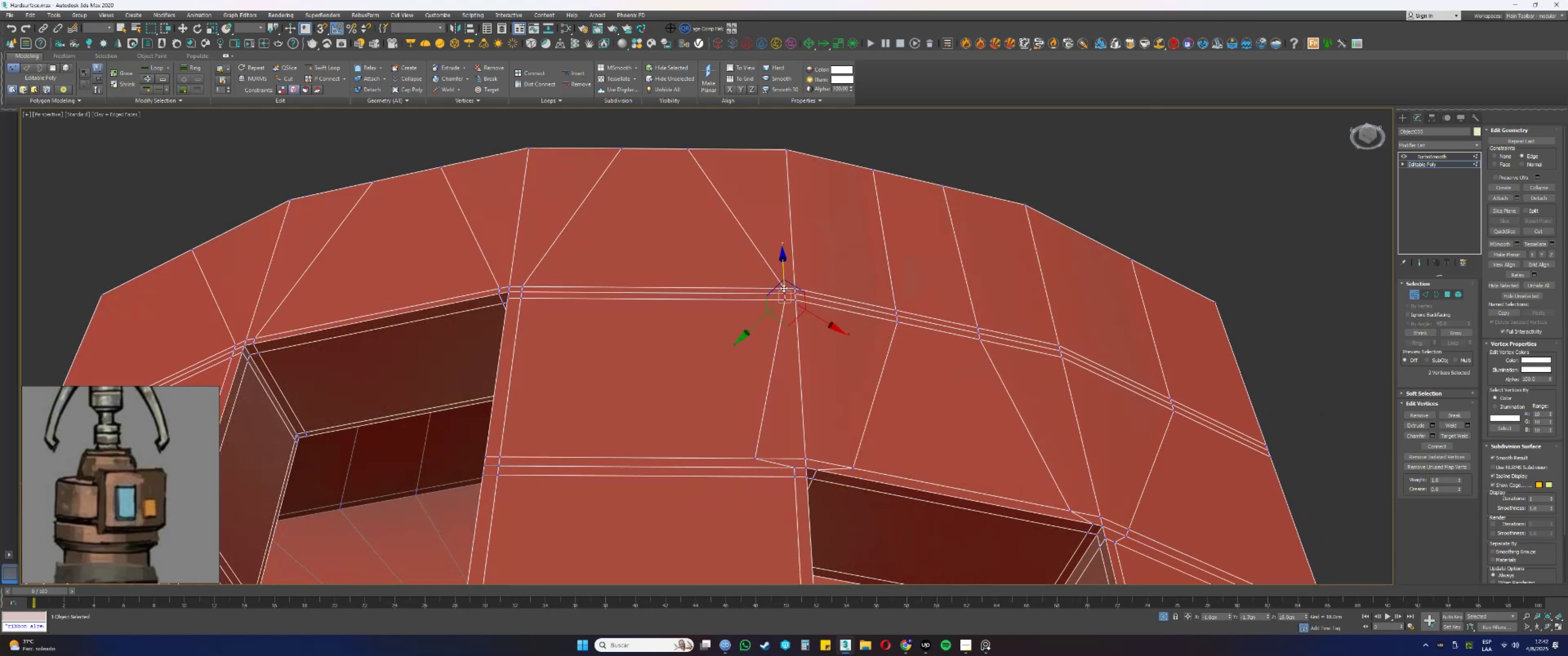 
double_click([782, 286])
 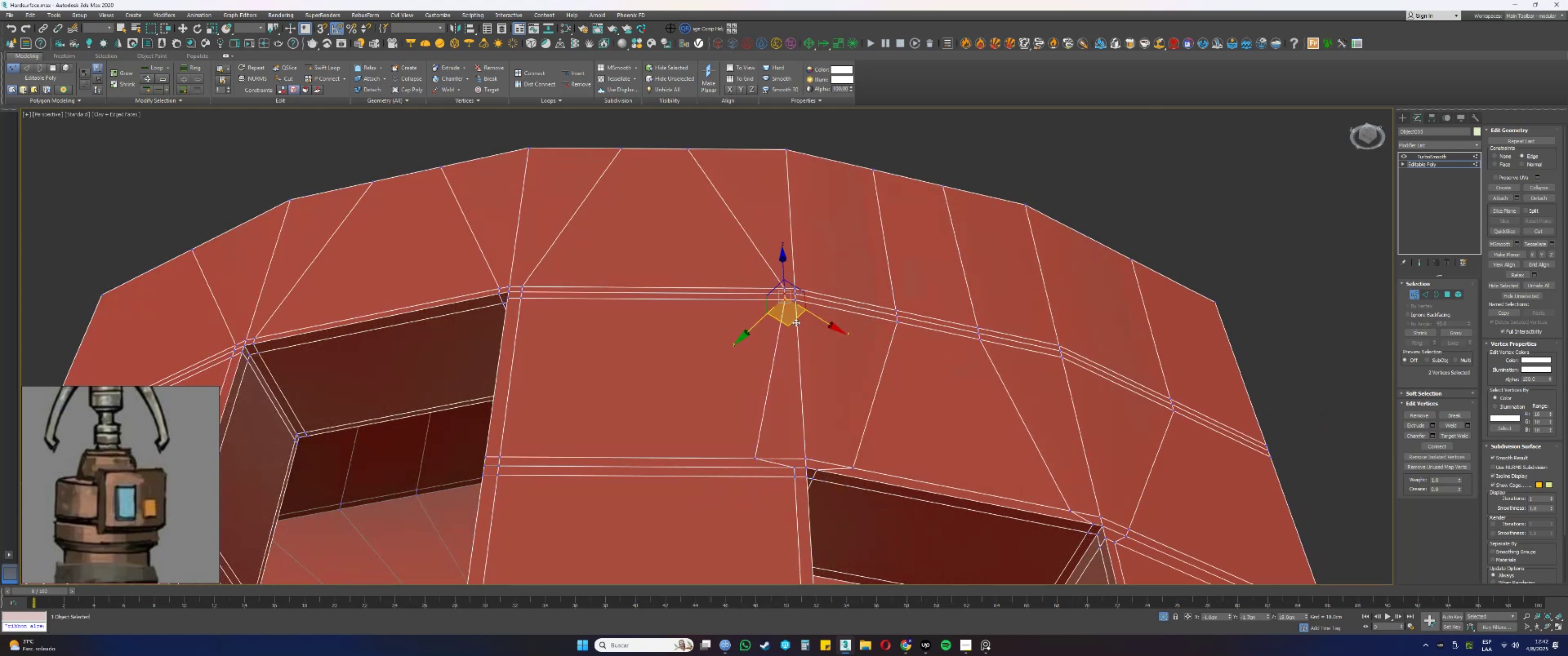 
hold_key(key=ControlLeft, duration=0.4)
left_click([783, 290])
 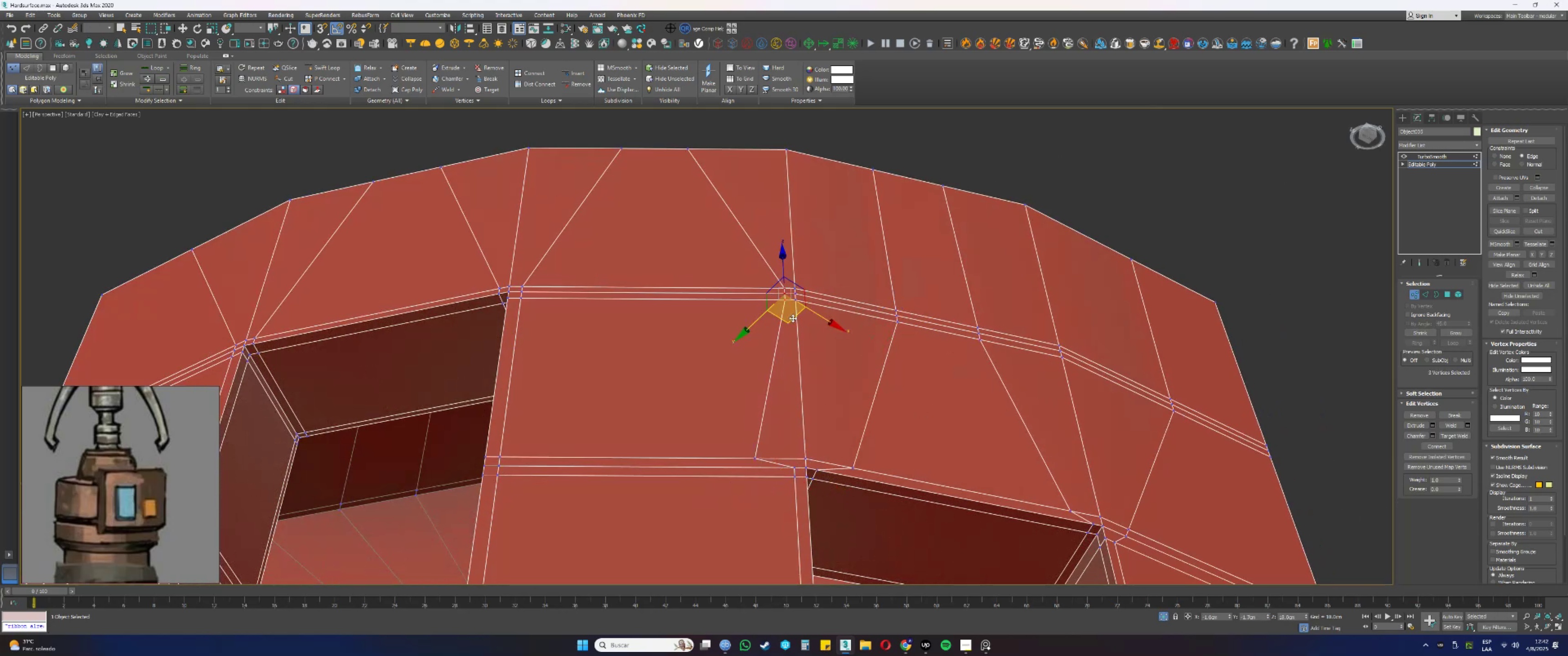 
key(F3)
 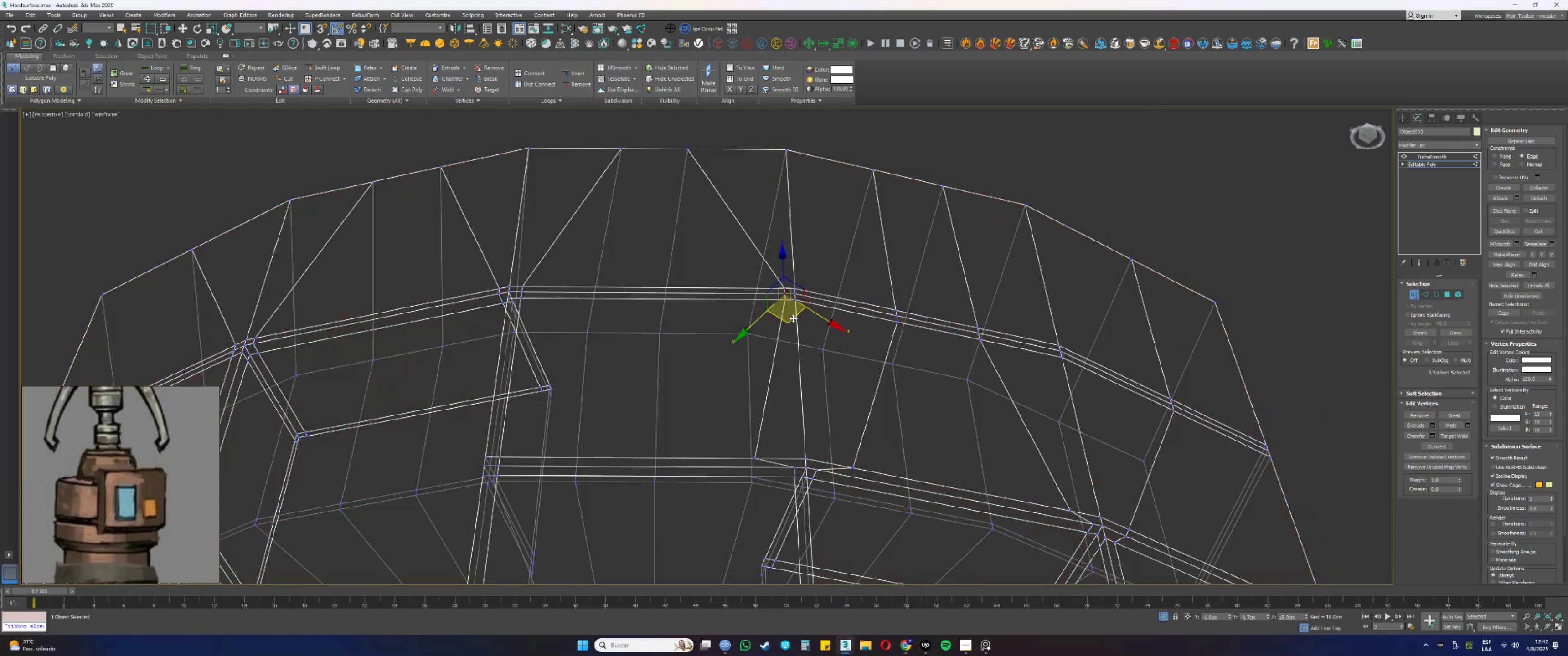 
key(F3)
 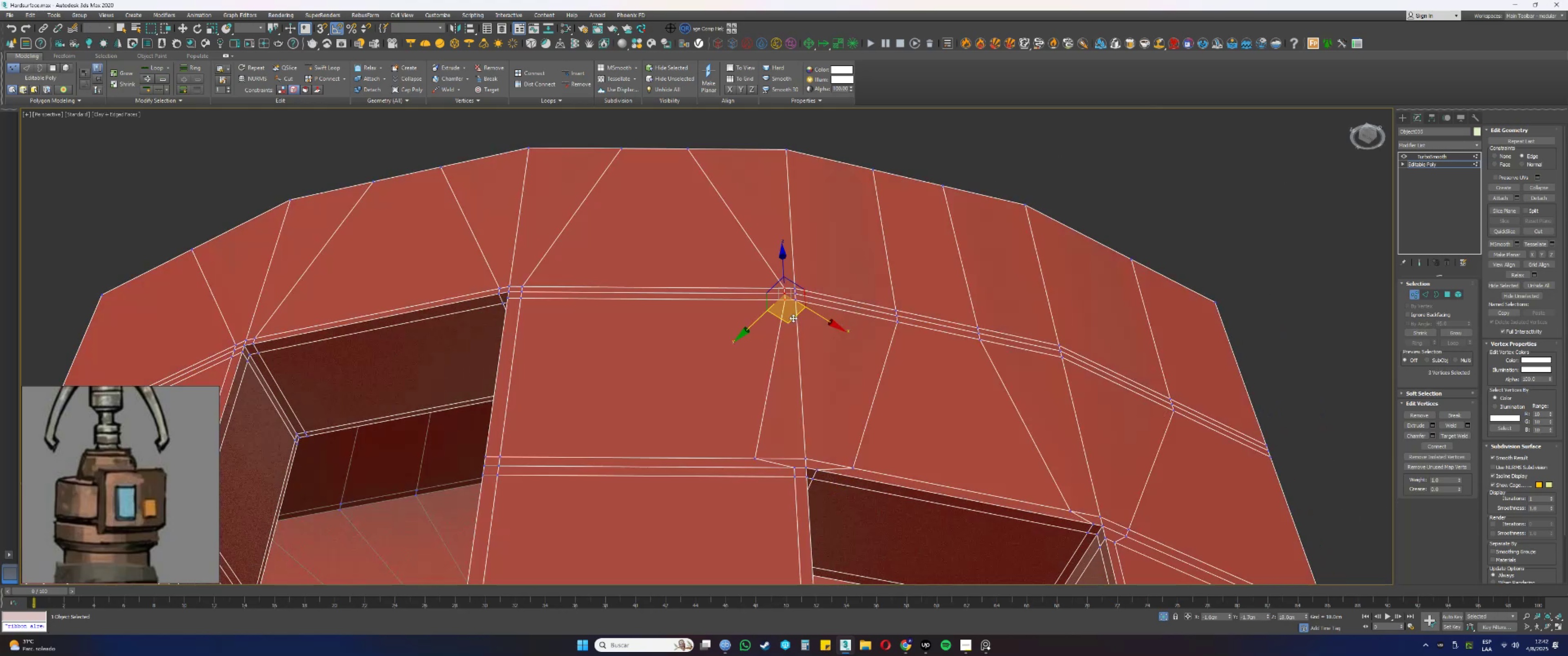 
left_click_drag(start_coordinate=[793, 318], to_coordinate=[681, 321])
 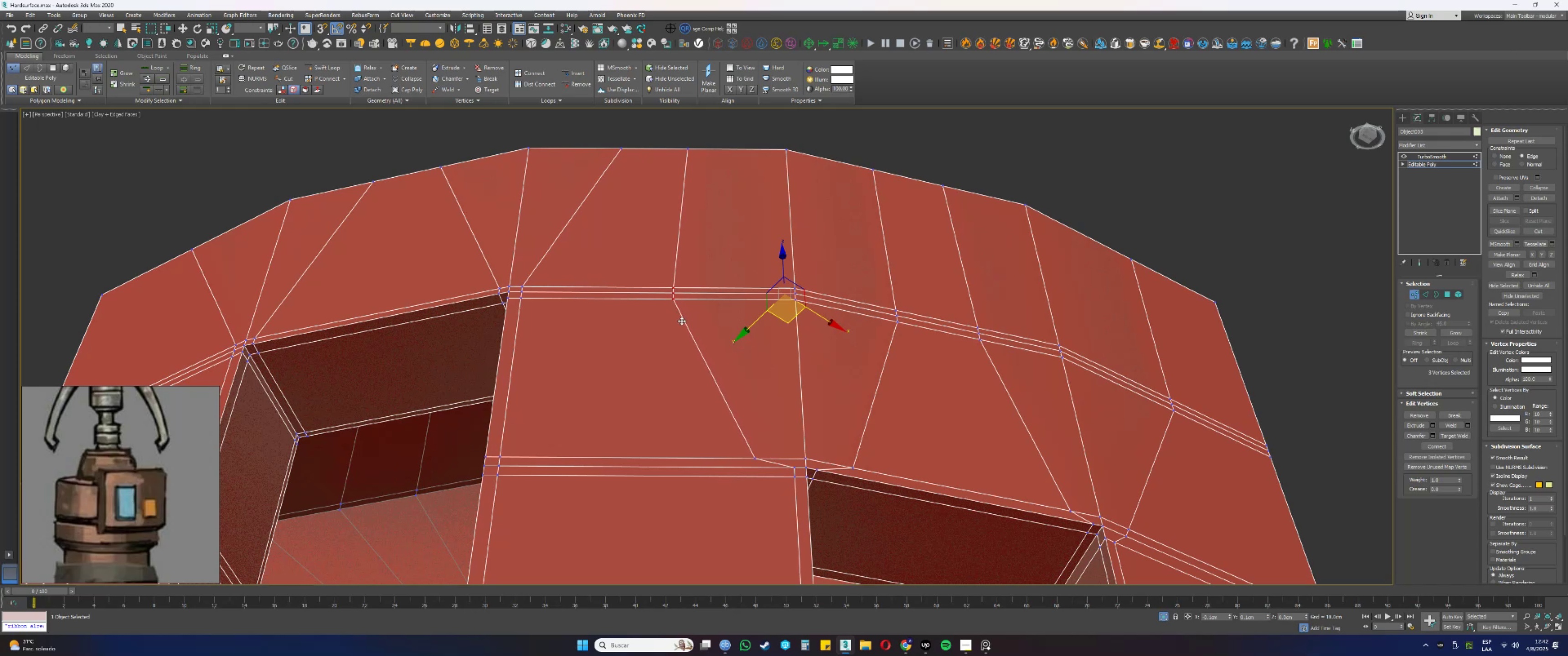 
left_click_drag(start_coordinate=[681, 321], to_coordinate=[671, 338])
 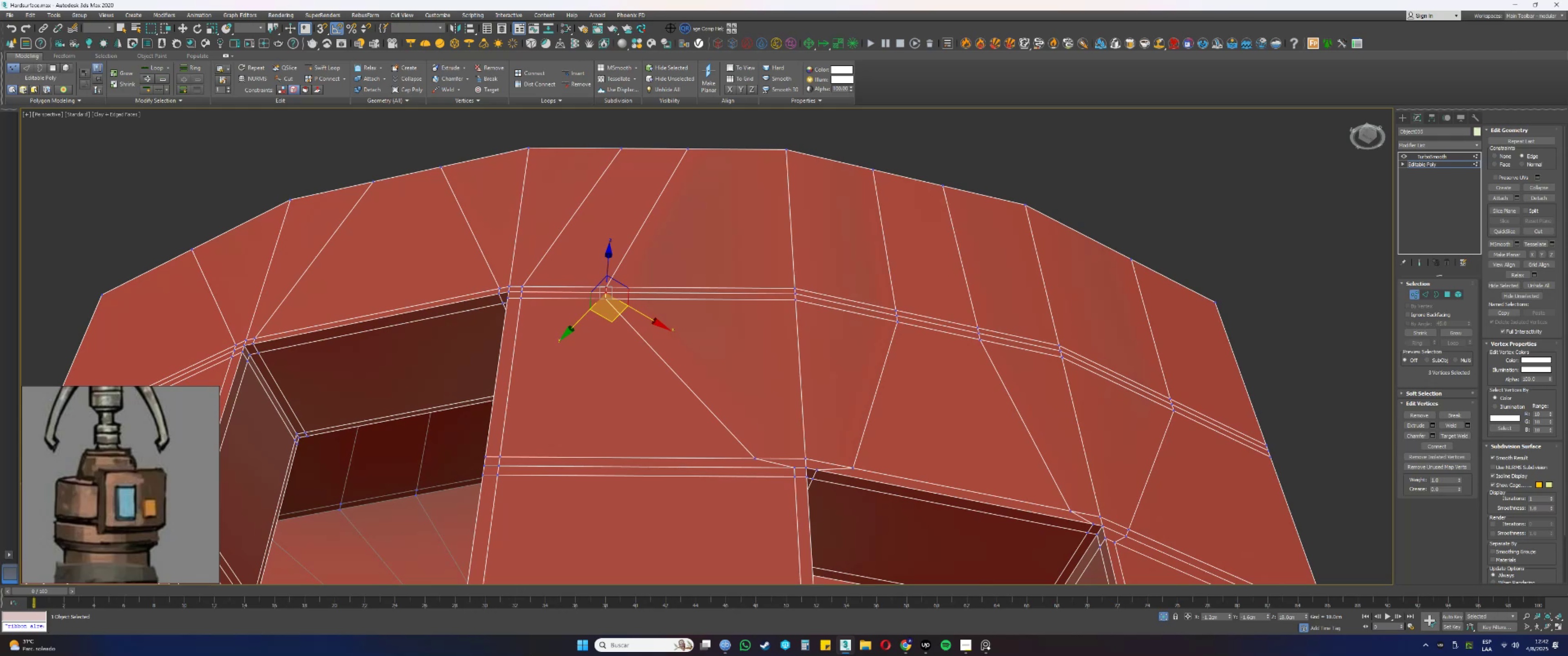 
wait(17.26)
 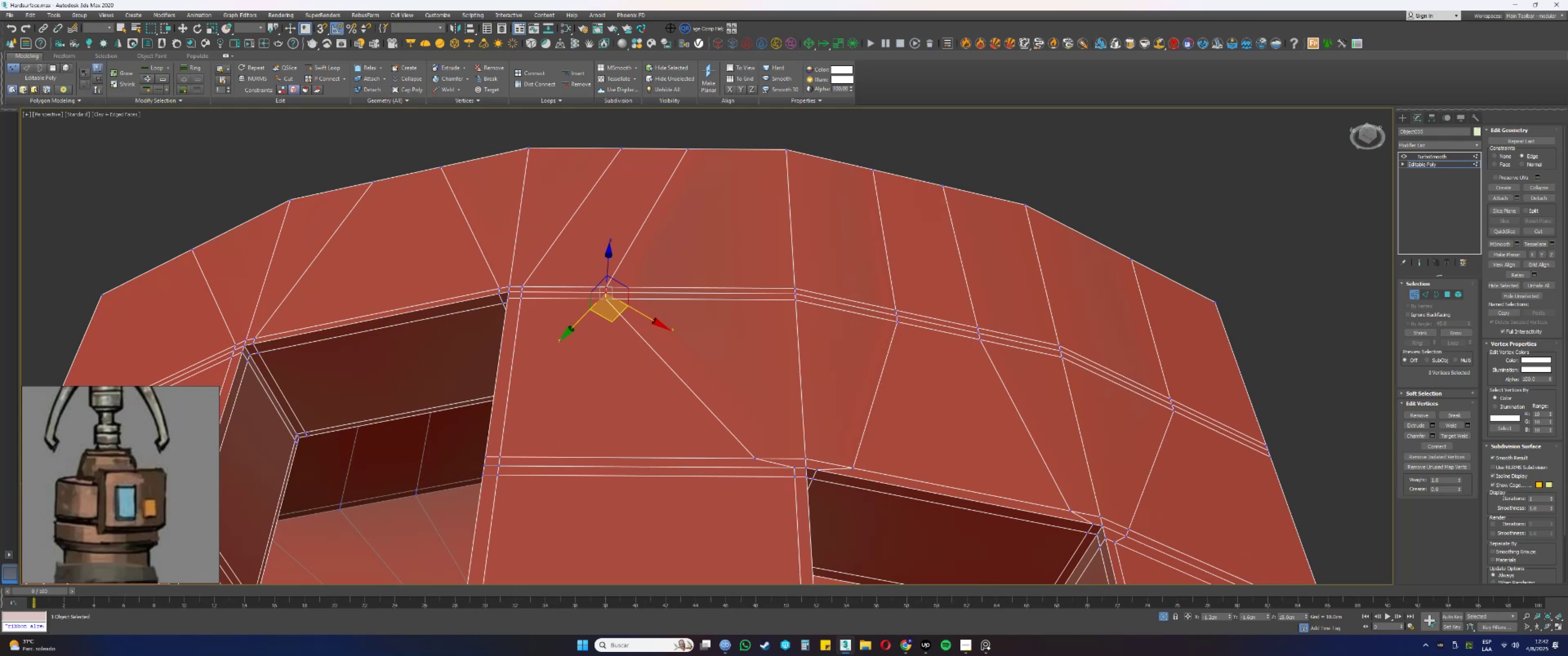 
scroll: coordinate [635, 374], scroll_direction: down, amount: 1.0
 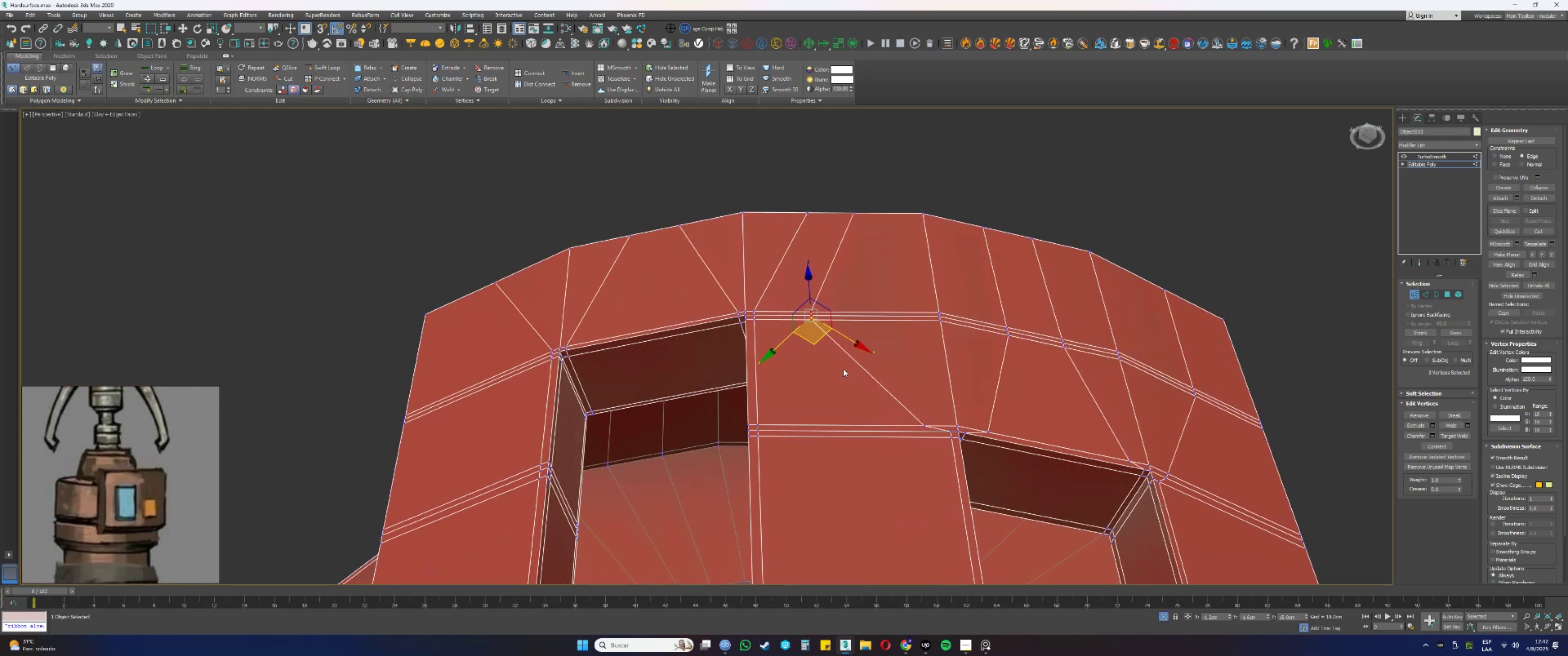 
scroll: coordinate [761, 309], scroll_direction: up, amount: 2.0
 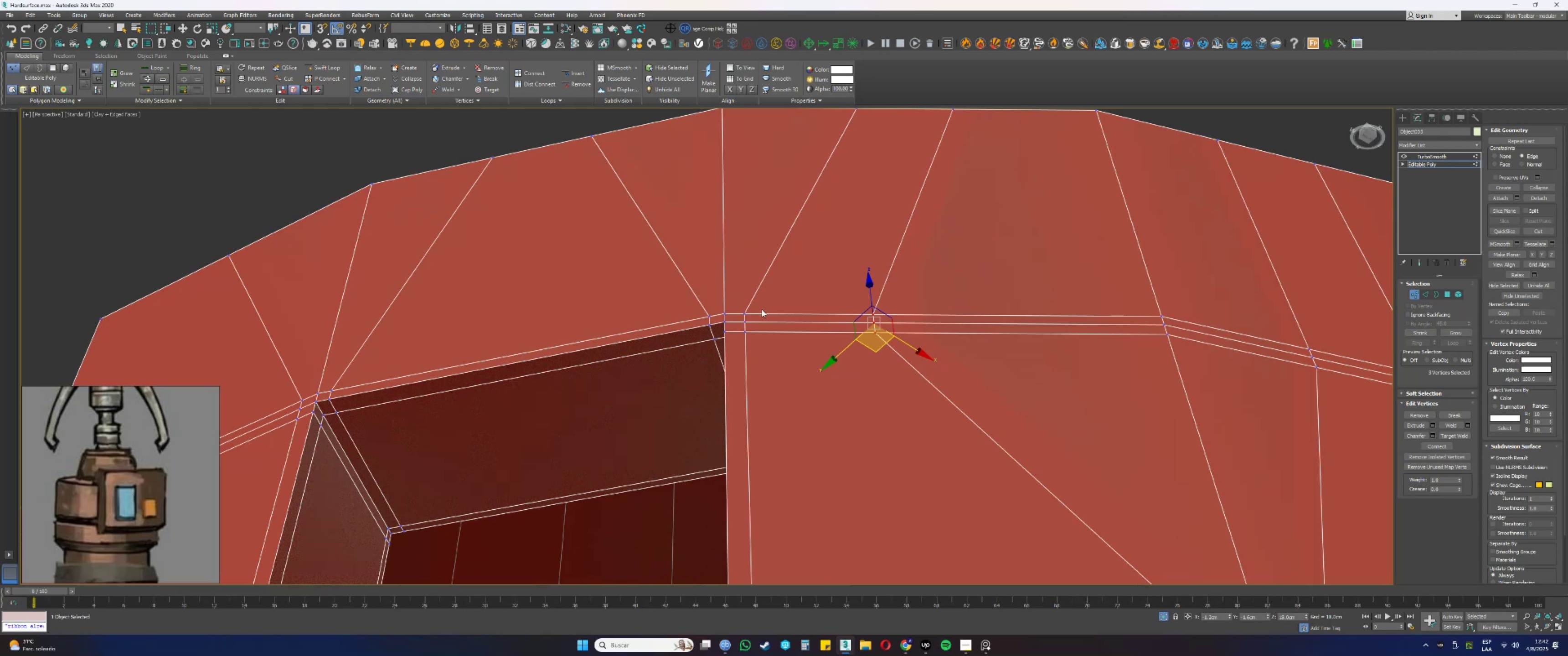 
scroll: coordinate [763, 310], scroll_direction: down, amount: 2.0
 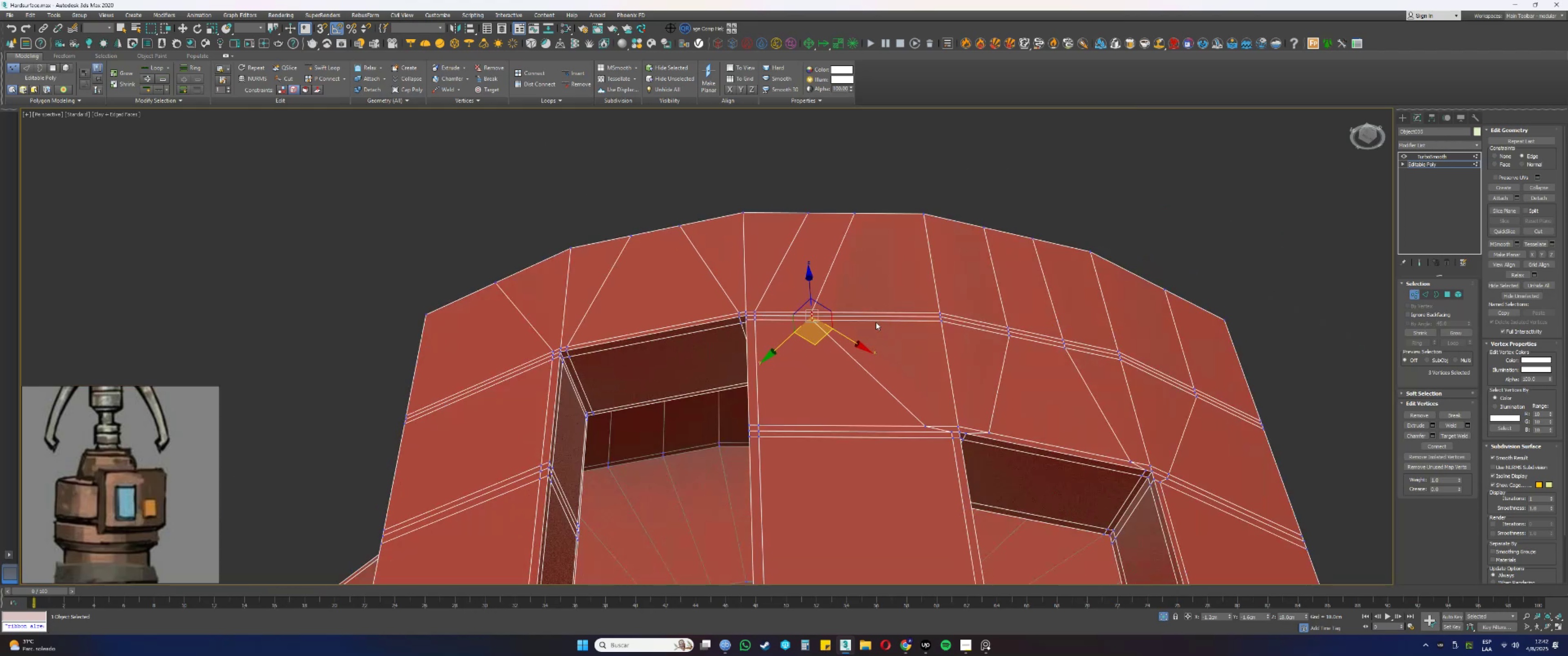 
key(Control+ControlLeft)
 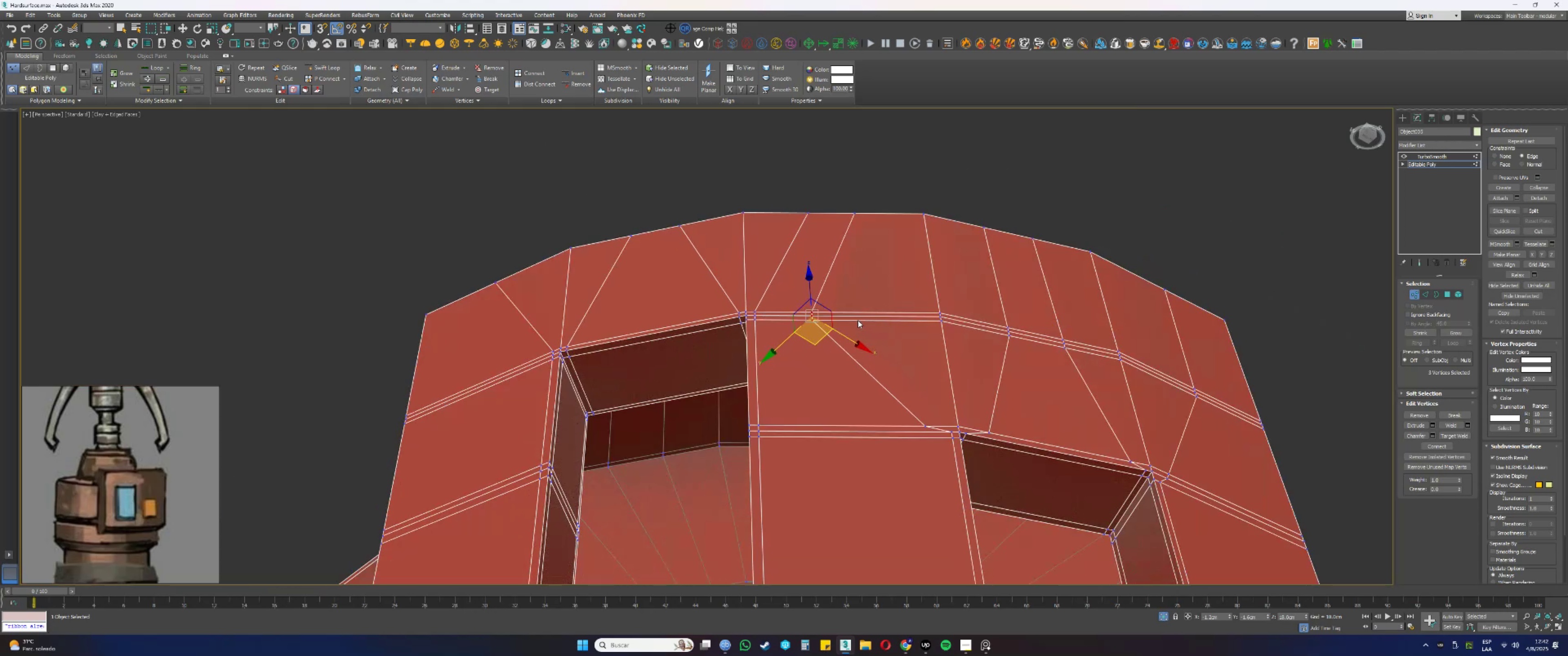 
key(Control+Z)
 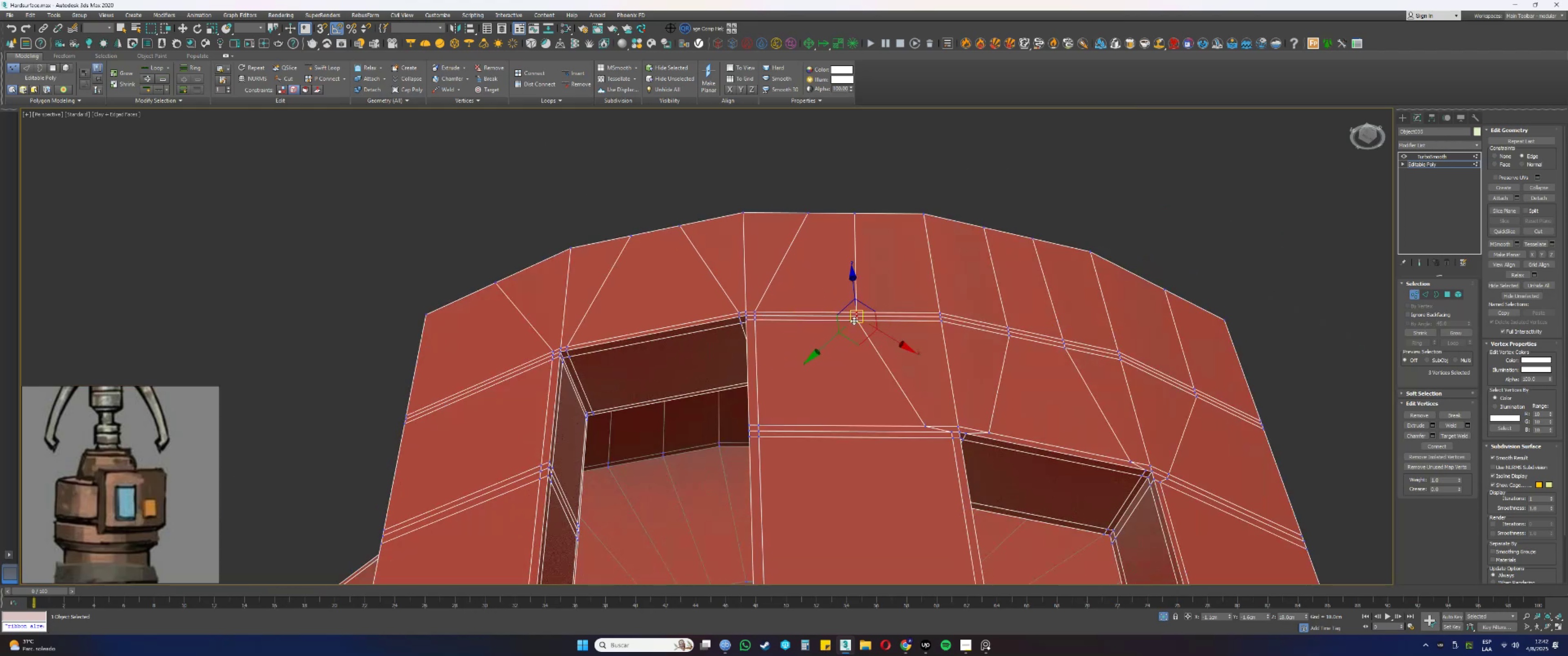 
scroll: coordinate [821, 310], scroll_direction: up, amount: 1.0
 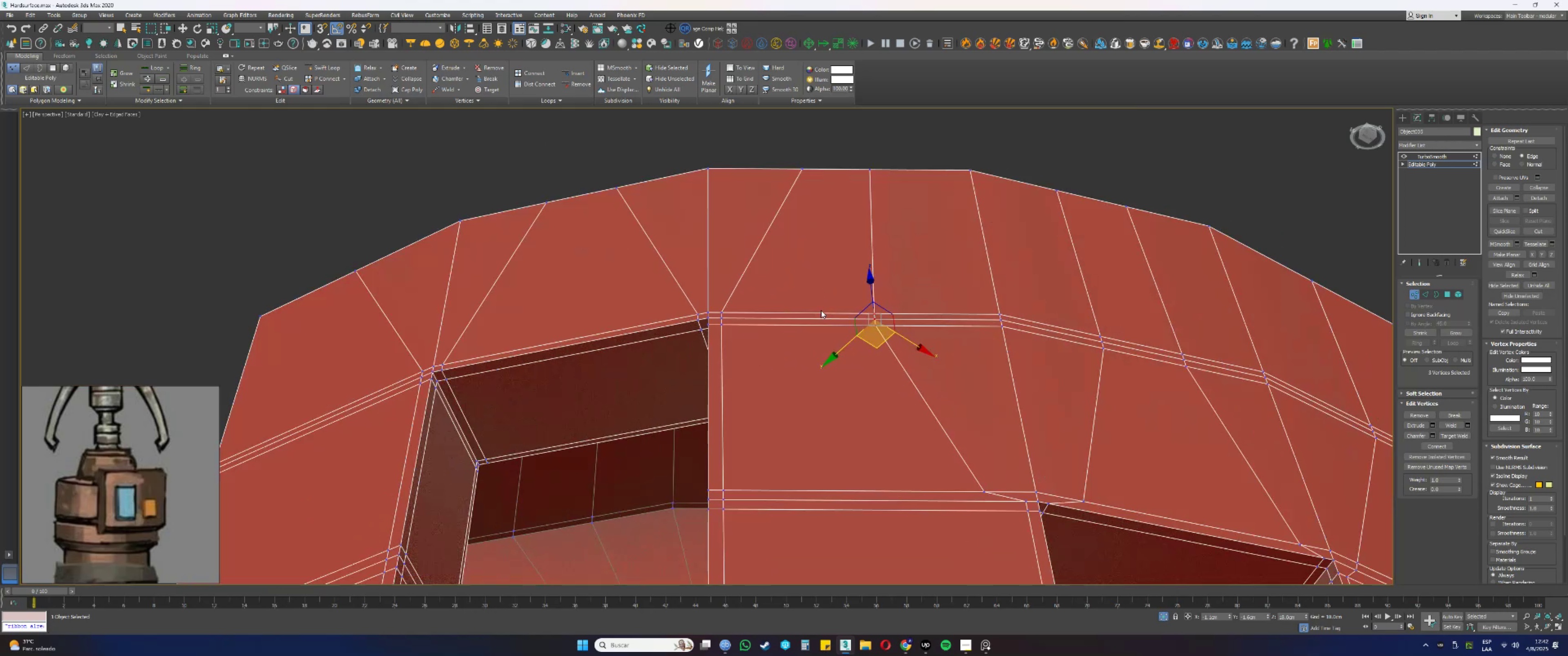 
key(Alt+AltLeft)
 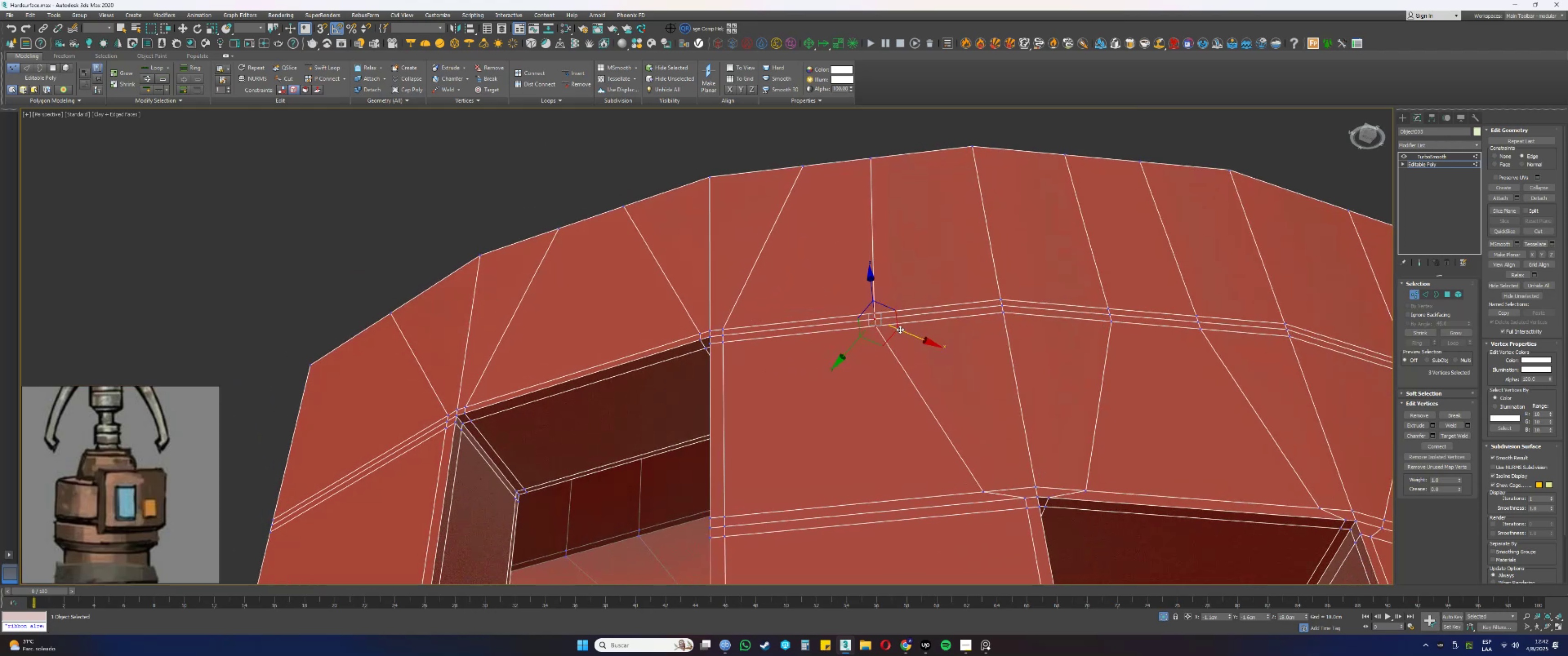 
left_click_drag(start_coordinate=[893, 334], to_coordinate=[911, 329])
 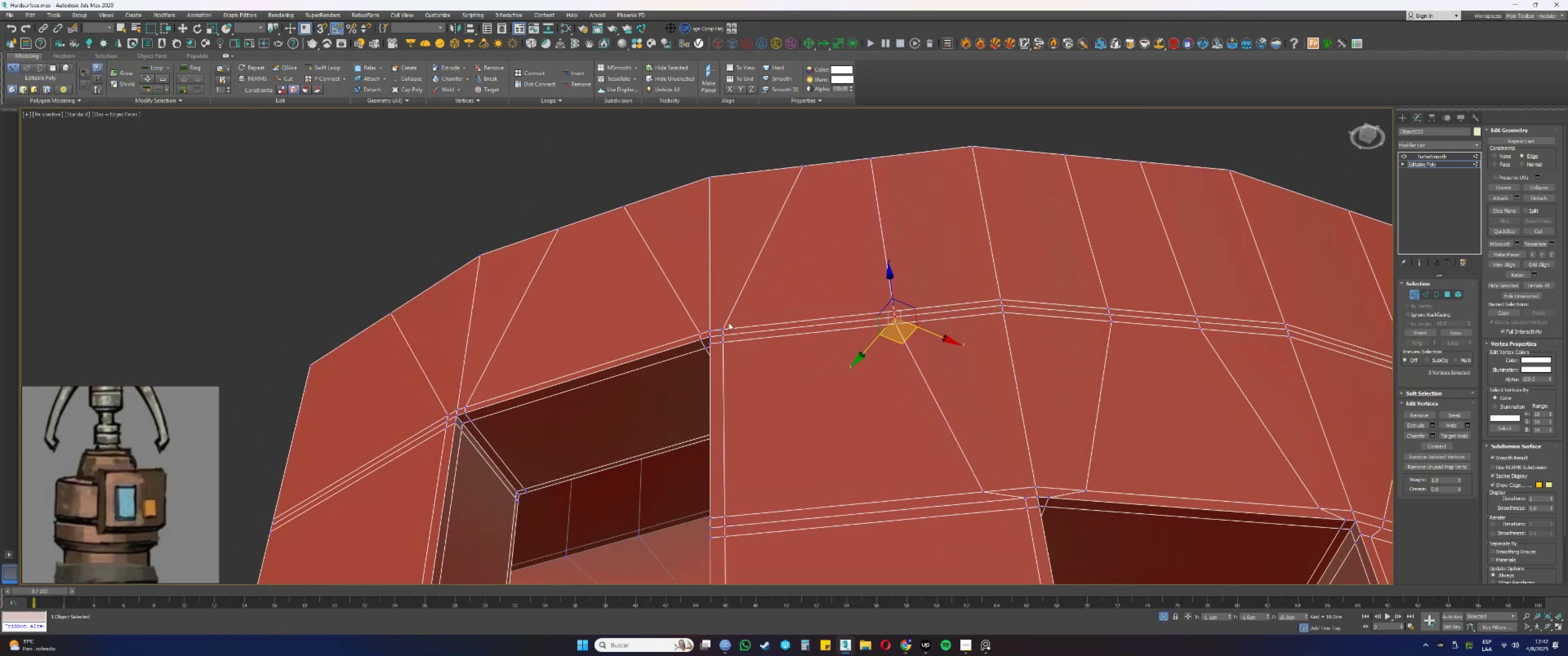 
left_click([723, 330])
 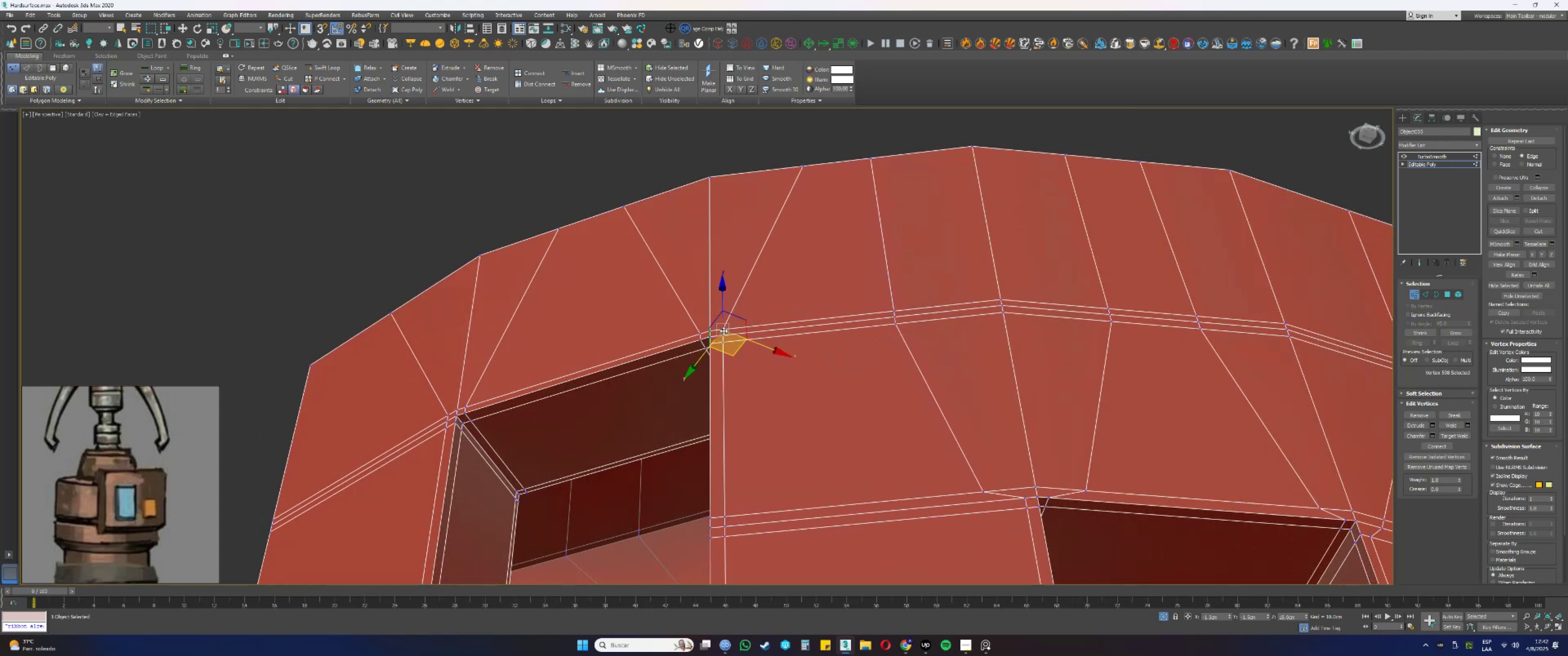 
hold_key(key=ControlLeft, duration=0.68)
 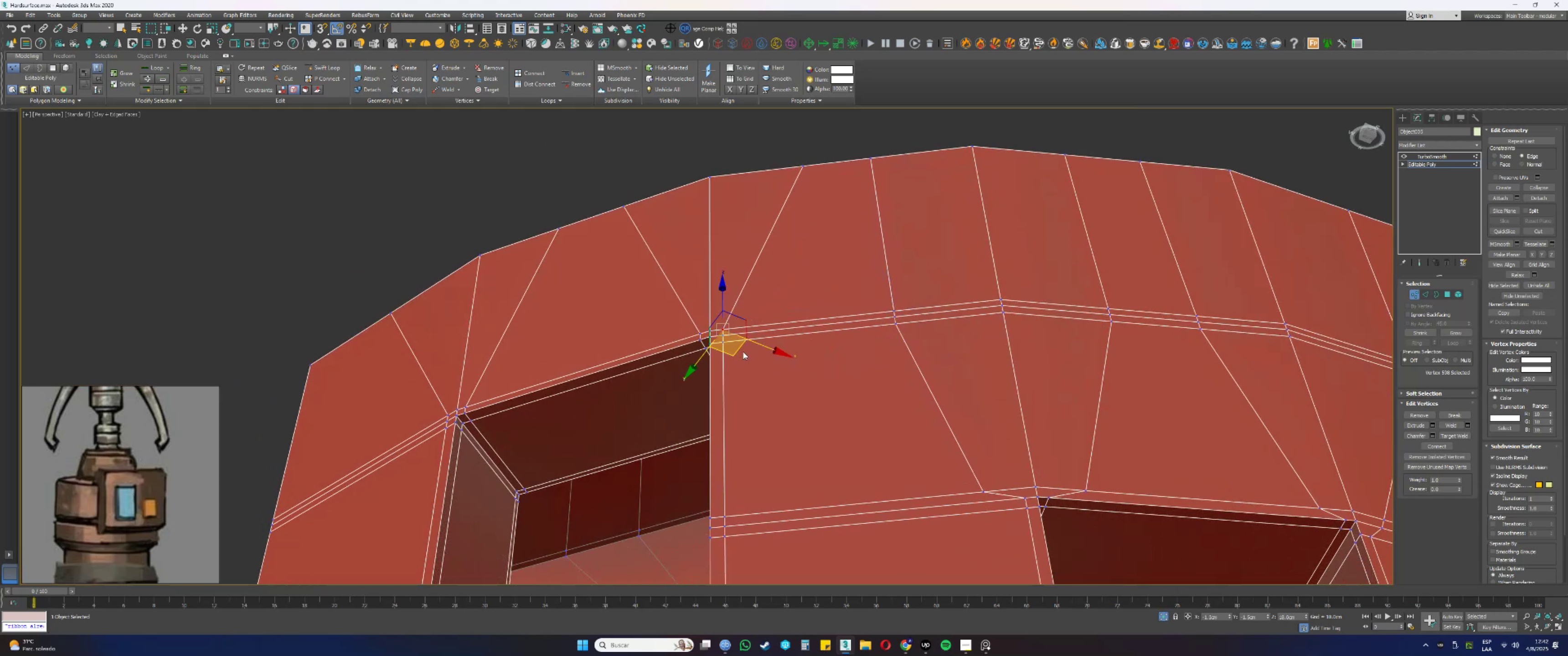 
left_click_drag(start_coordinate=[739, 348], to_coordinate=[810, 346])
 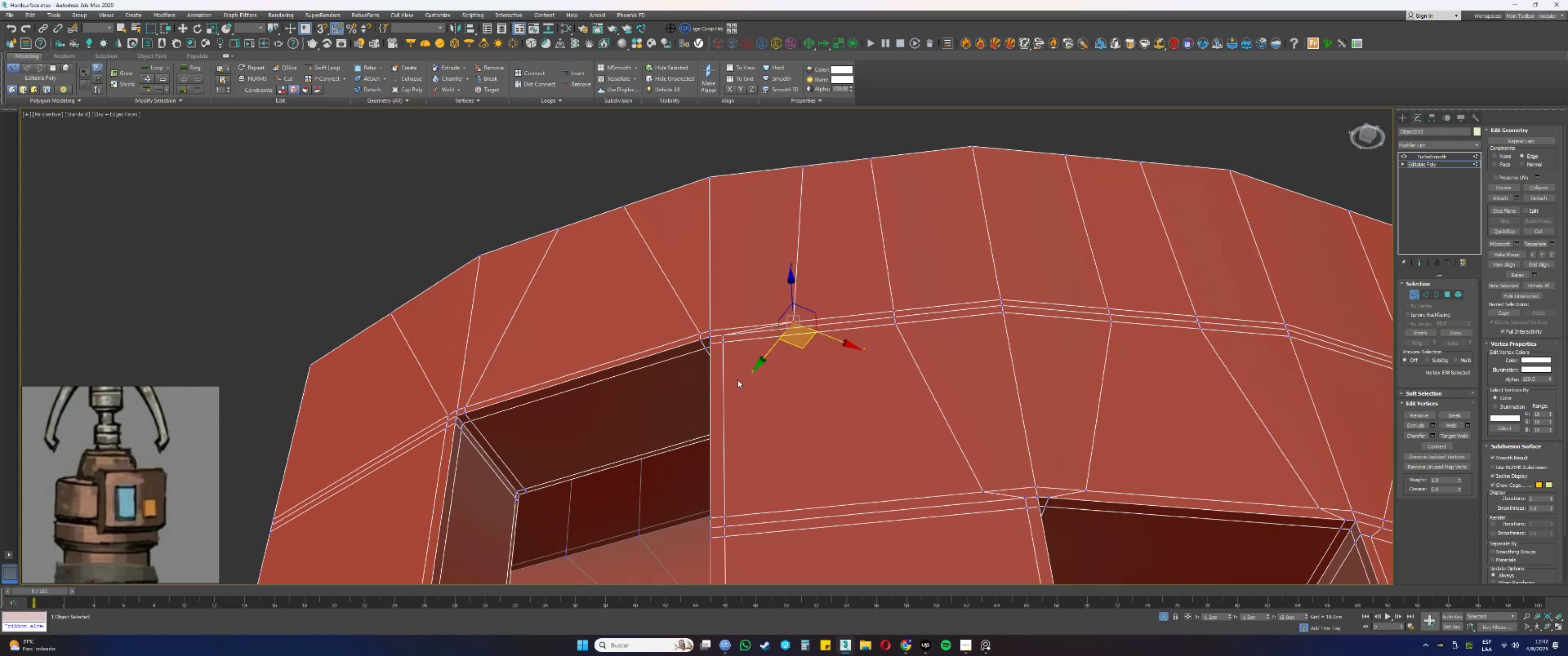 
left_click([726, 336])
 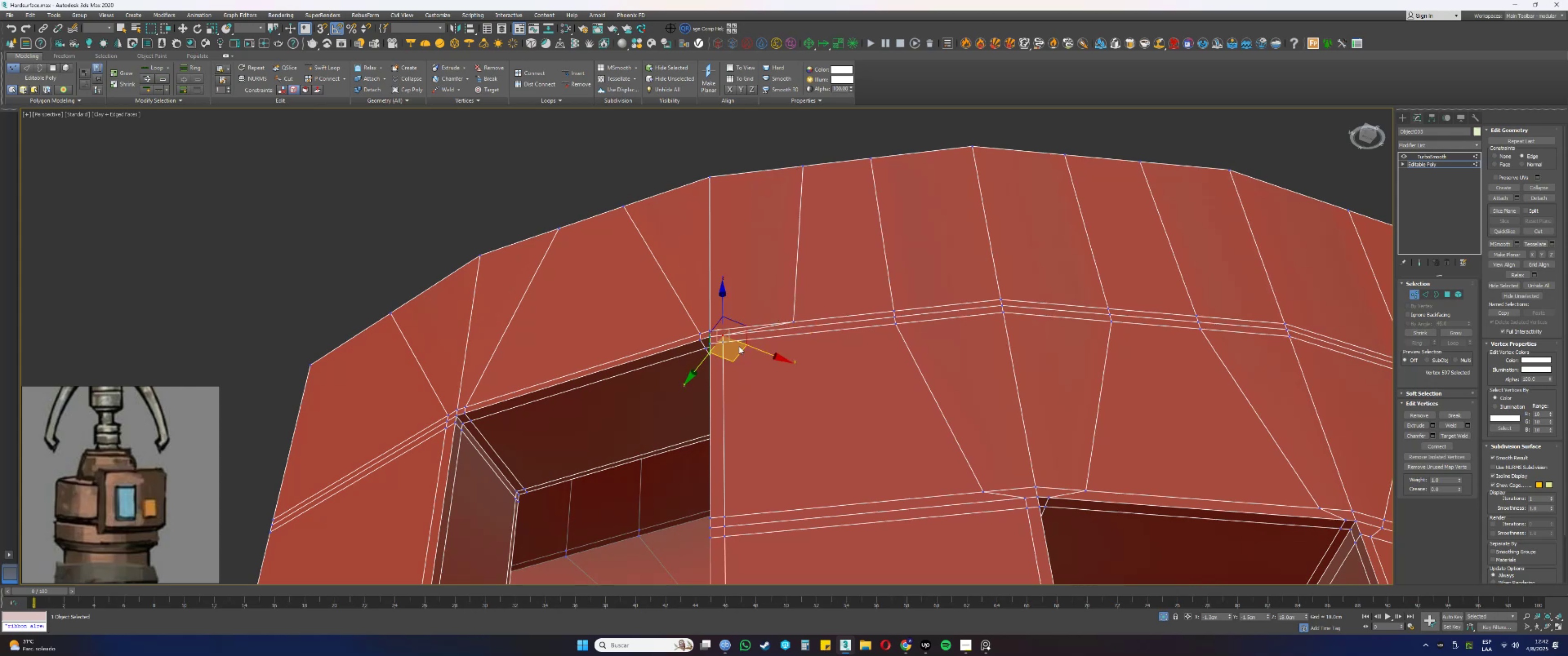 
left_click_drag(start_coordinate=[739, 349], to_coordinate=[806, 345])
 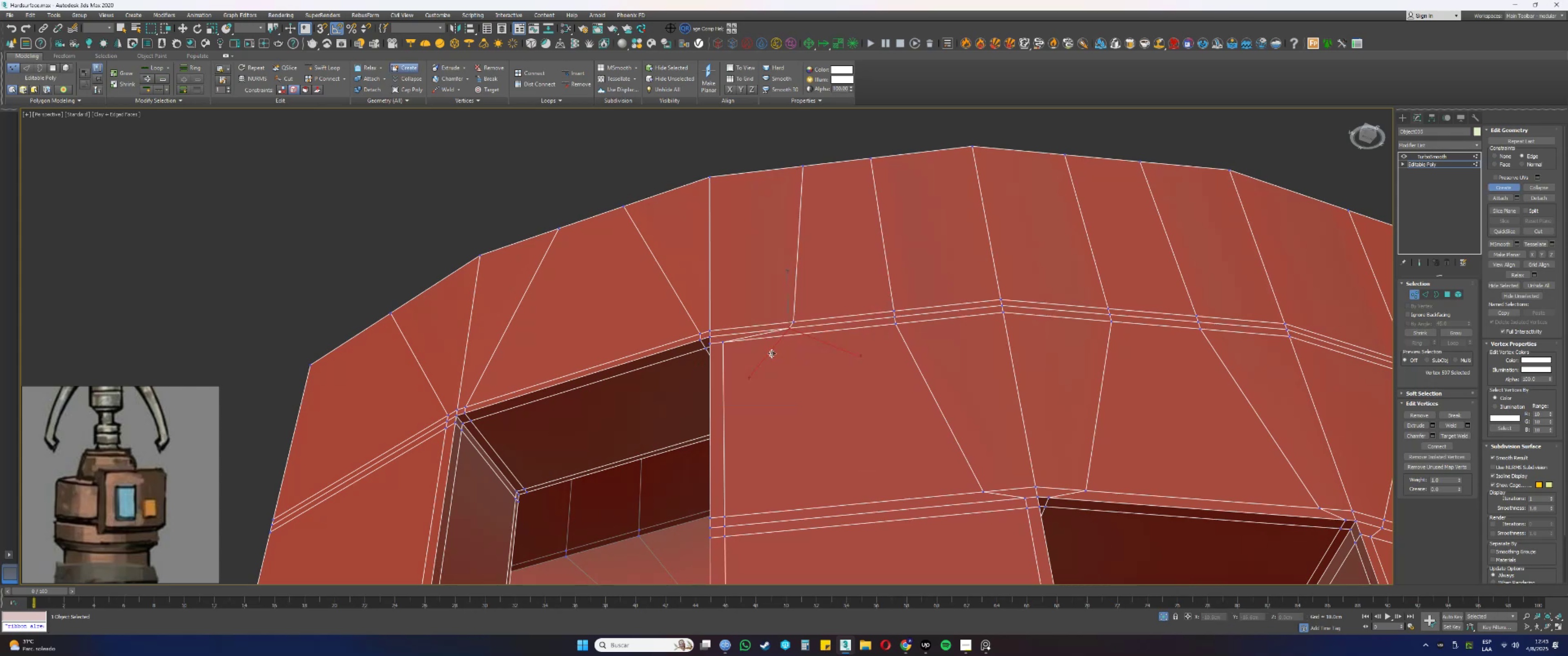 
key(Control+Z)
 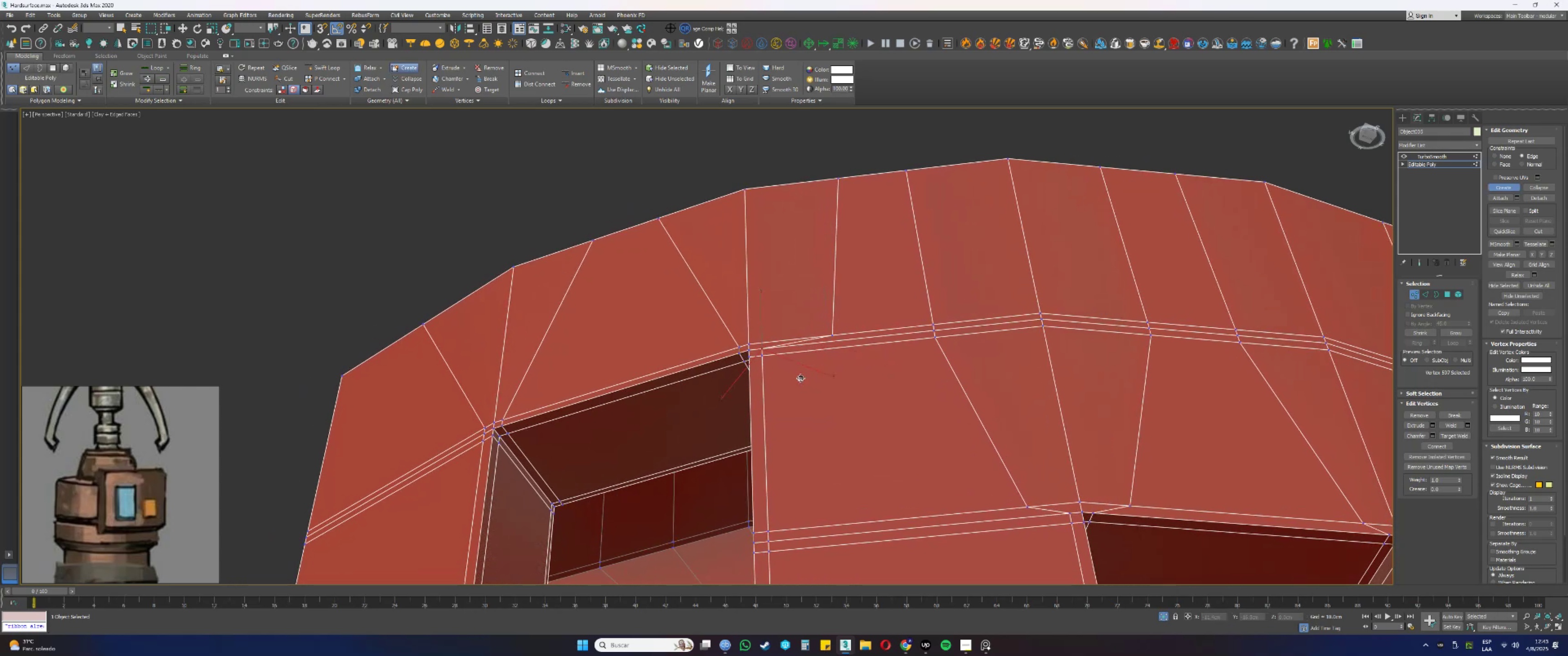 
hold_key(key=ControlLeft, duration=0.76)
 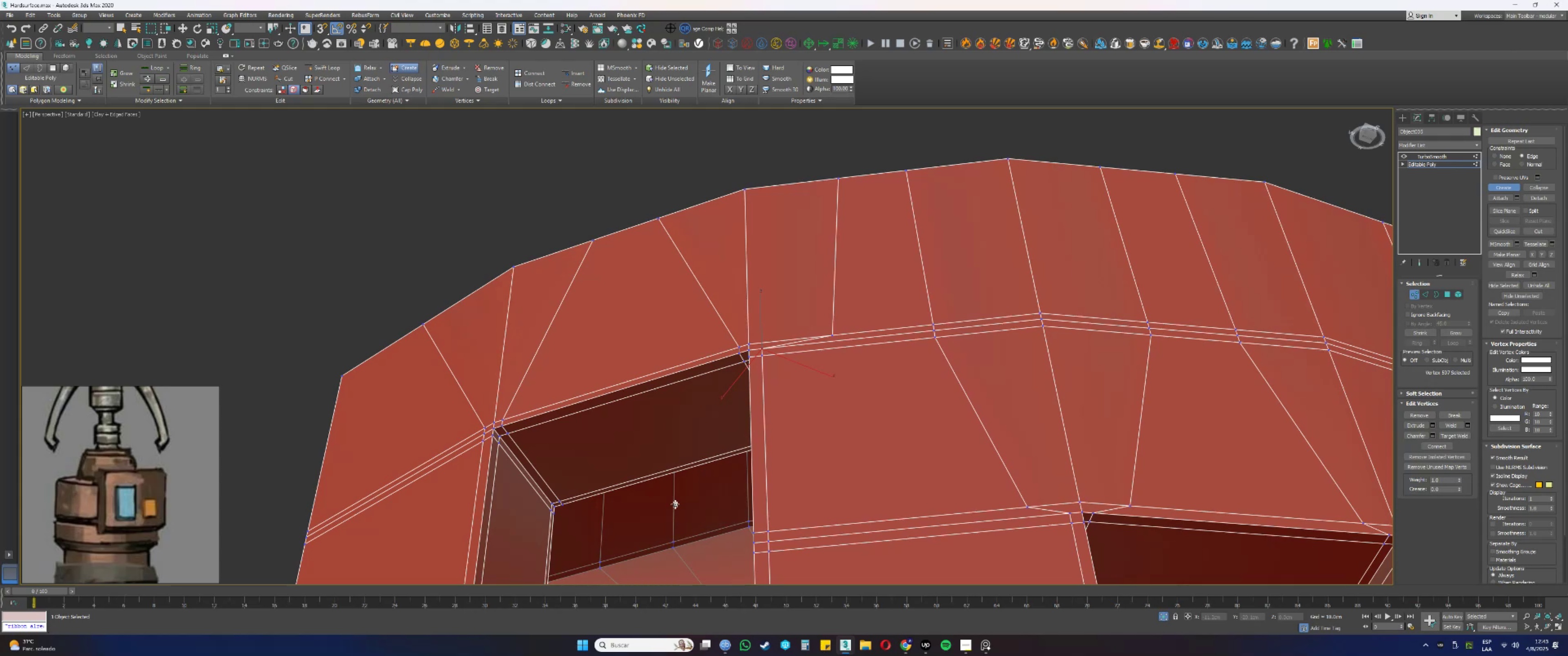 
hold_key(key=AltLeft, duration=0.83)
 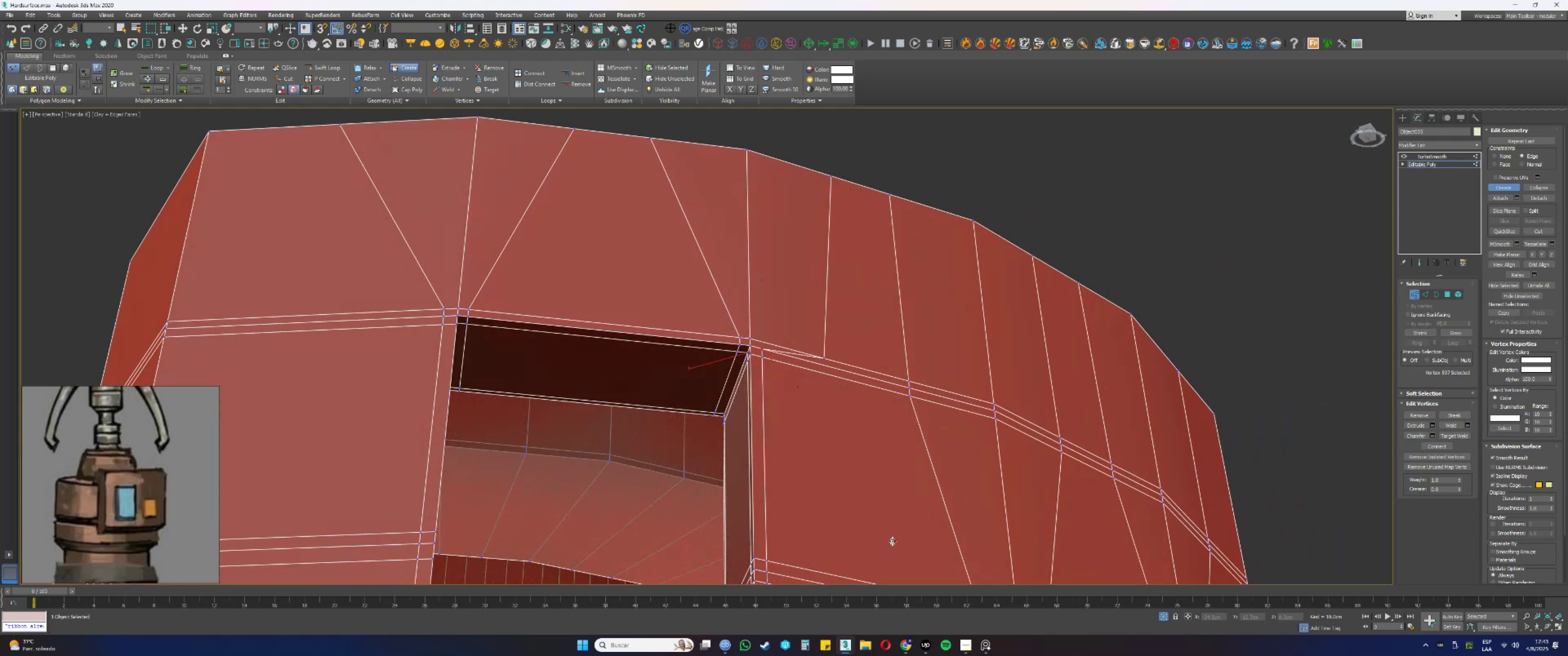 
wait(5.32)
 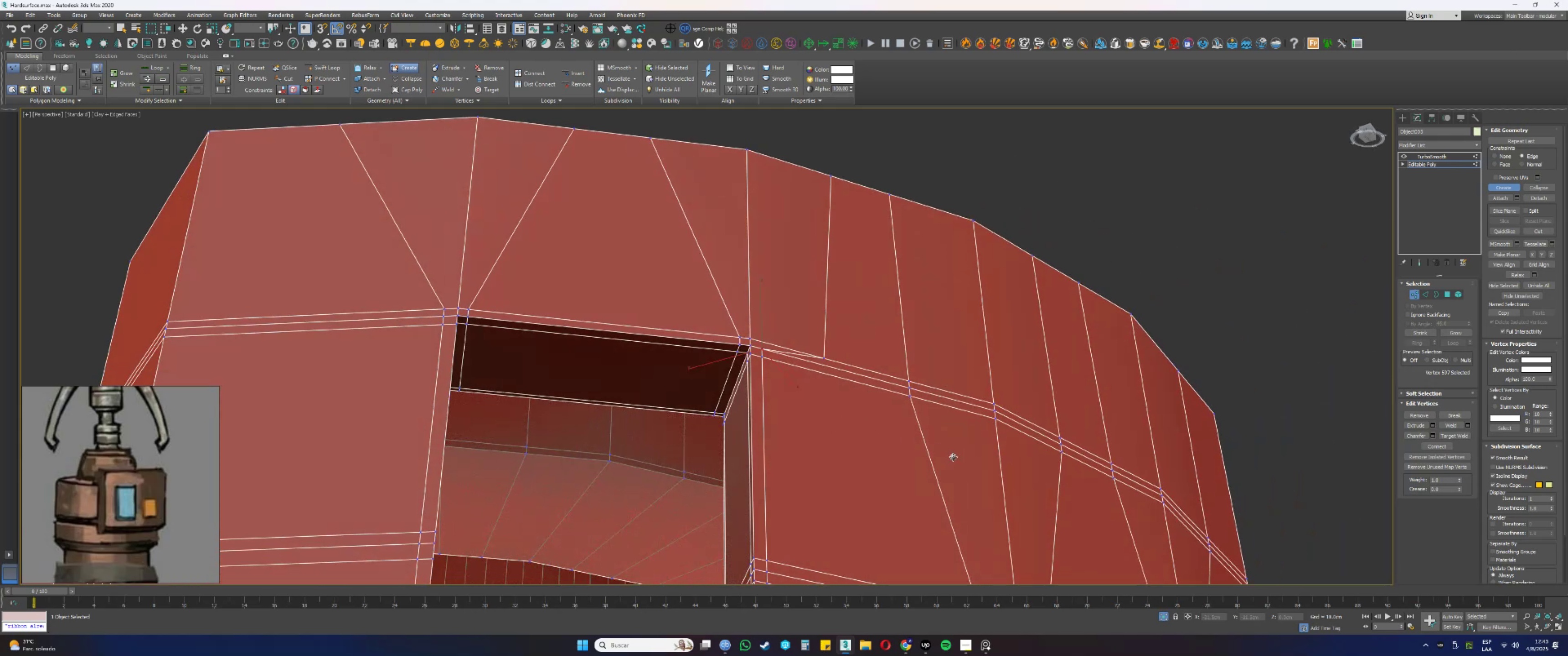 
hold_key(key=AltLeft, duration=0.45)
 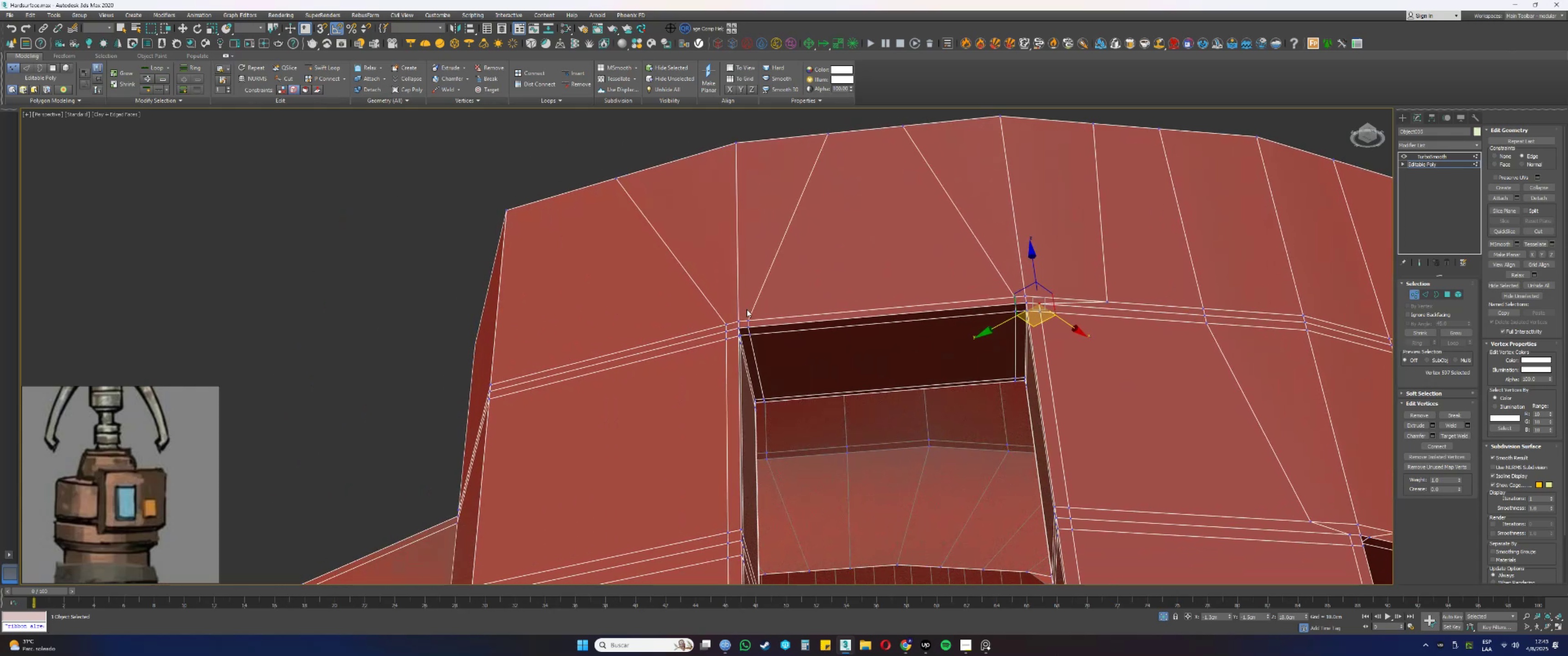 
left_click([723, 326])
 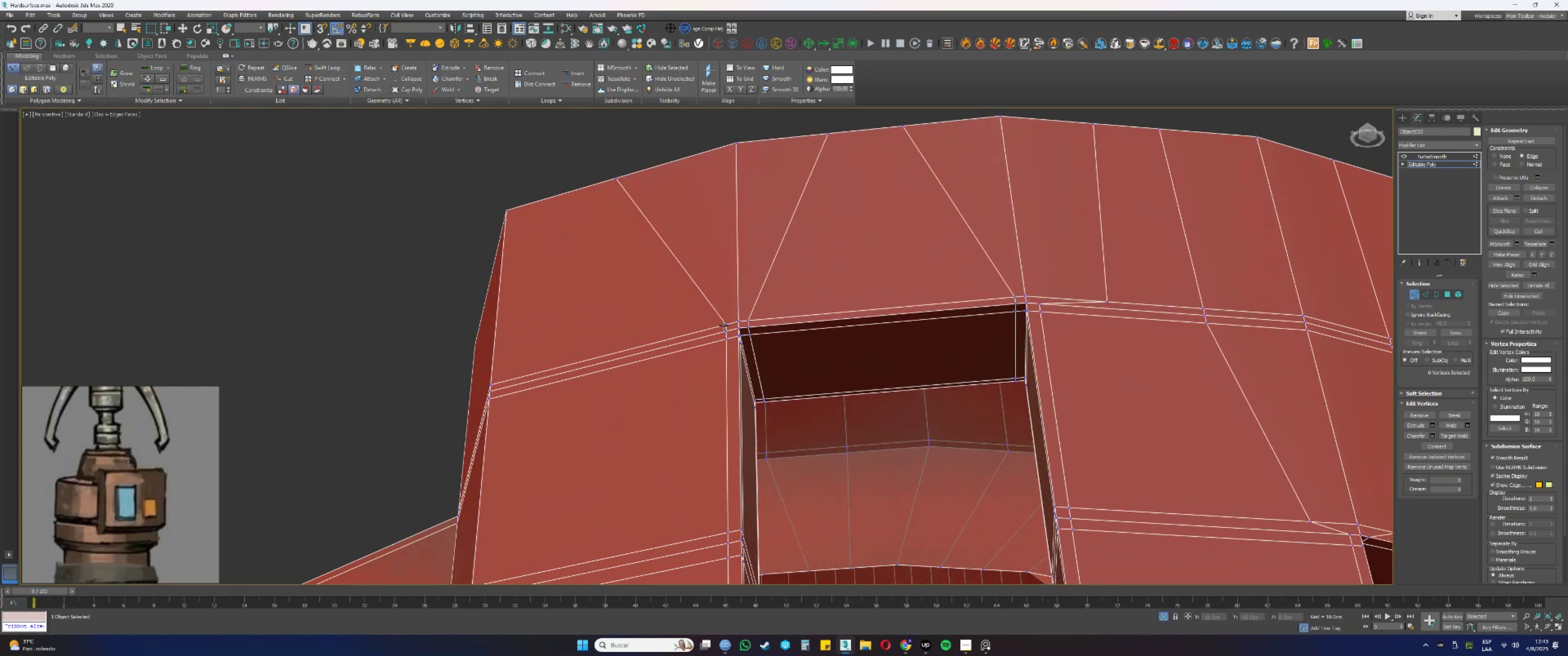 
left_click([725, 325])
 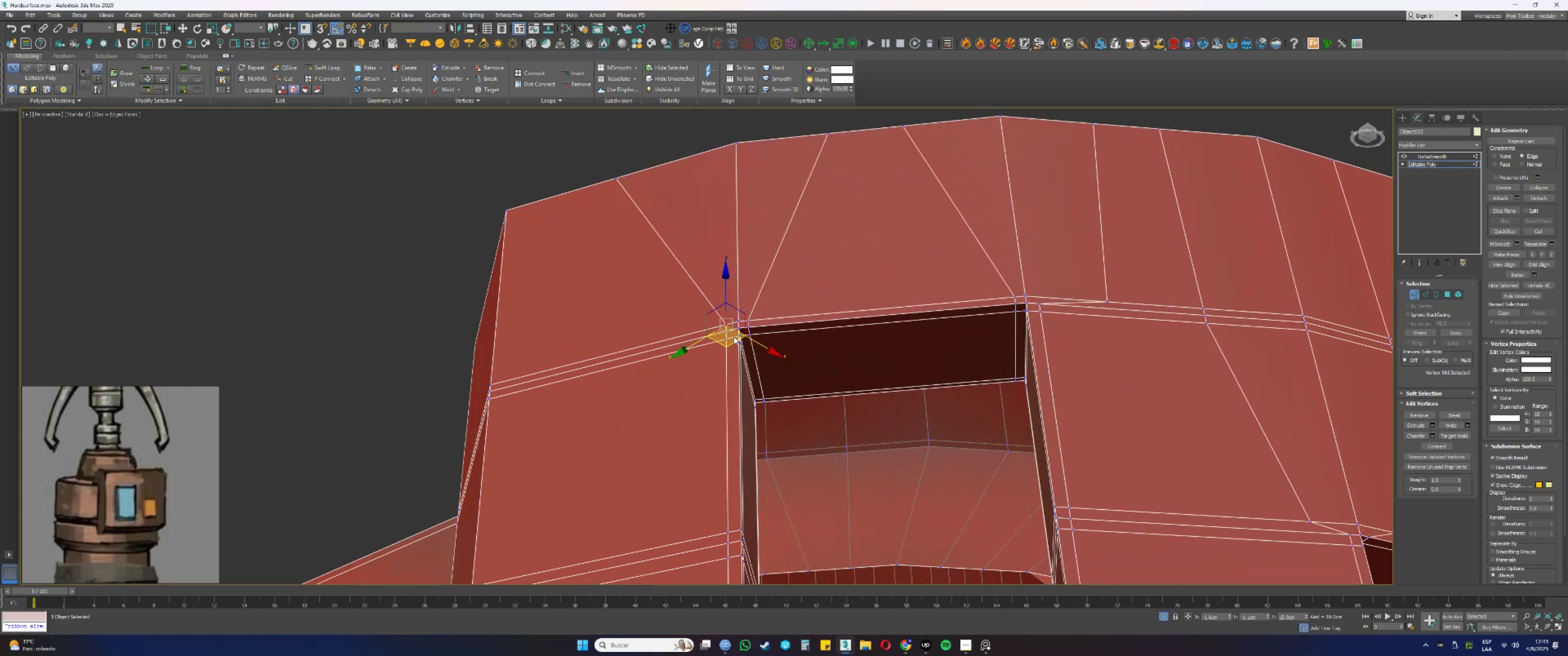 
left_click_drag(start_coordinate=[733, 341], to_coordinate=[711, 345])
 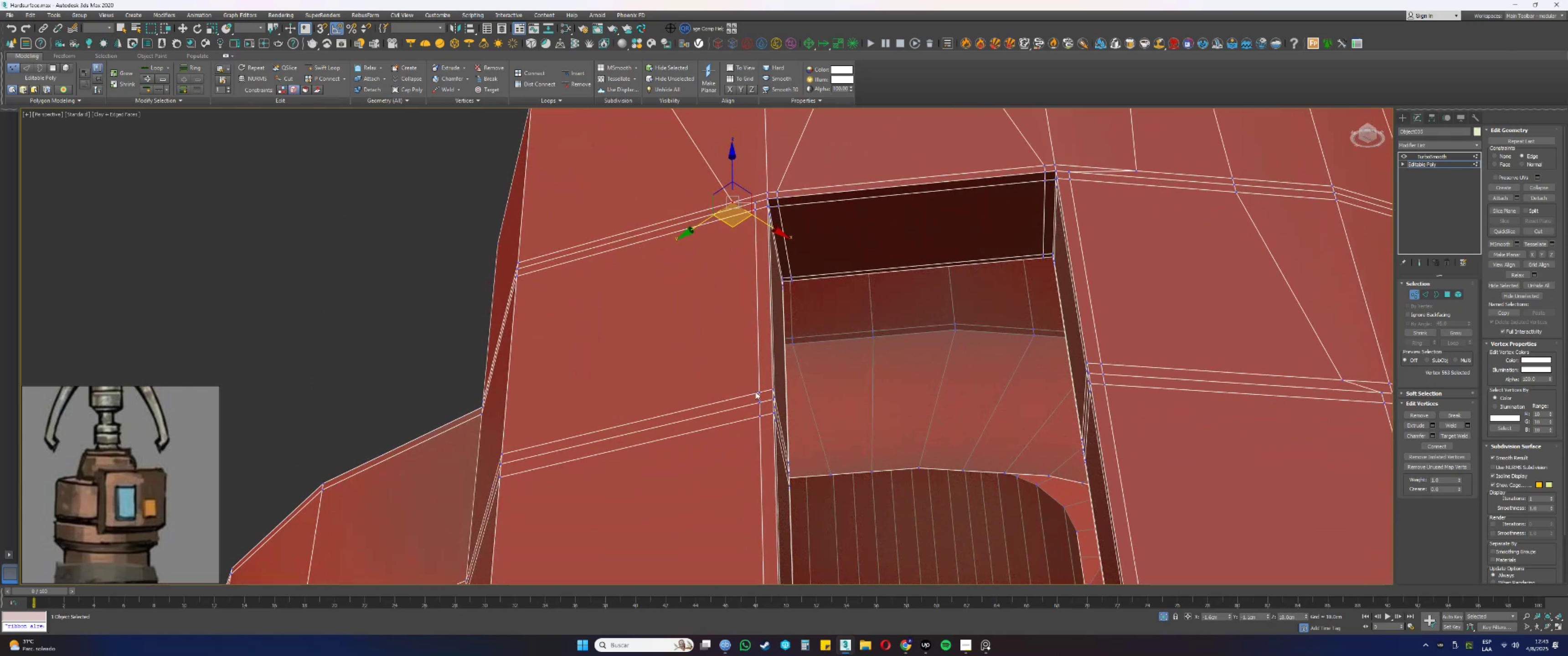 
mouse_move([712, 427])
 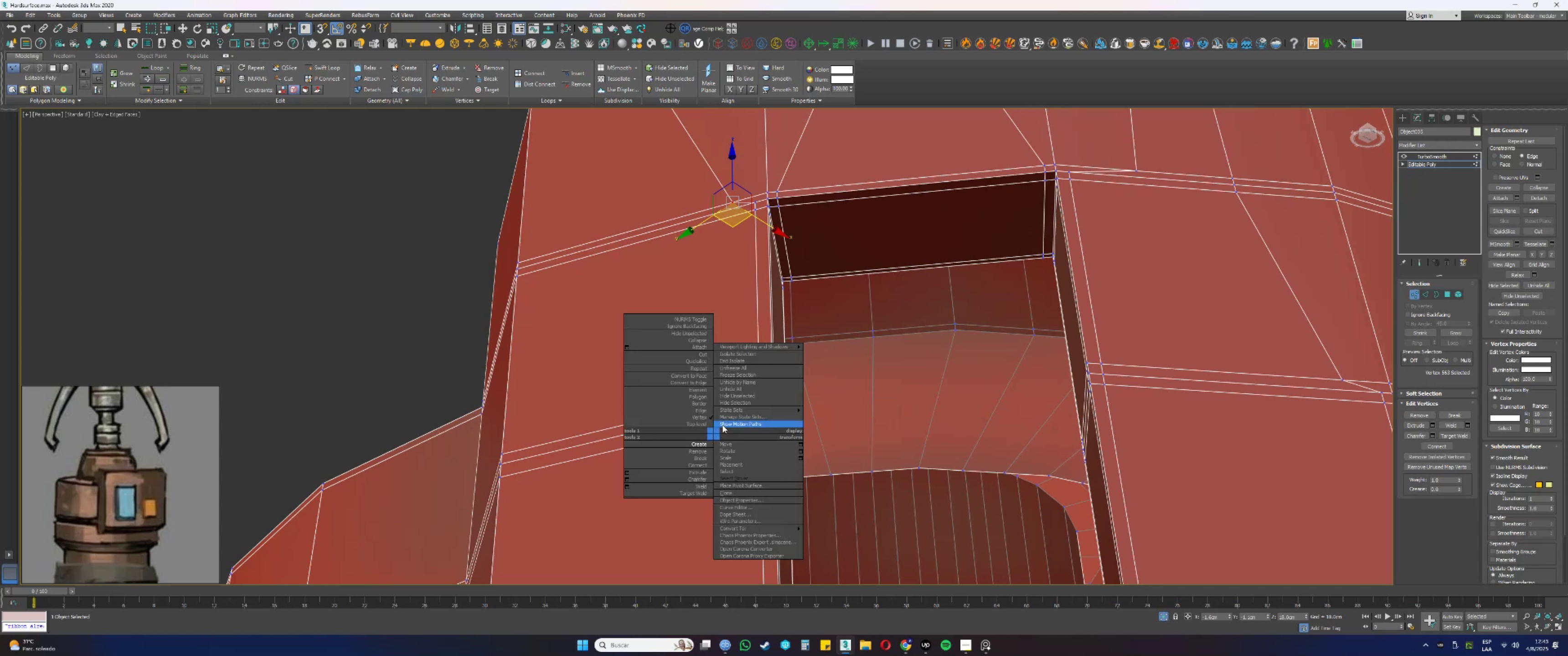 
key(Escape)
 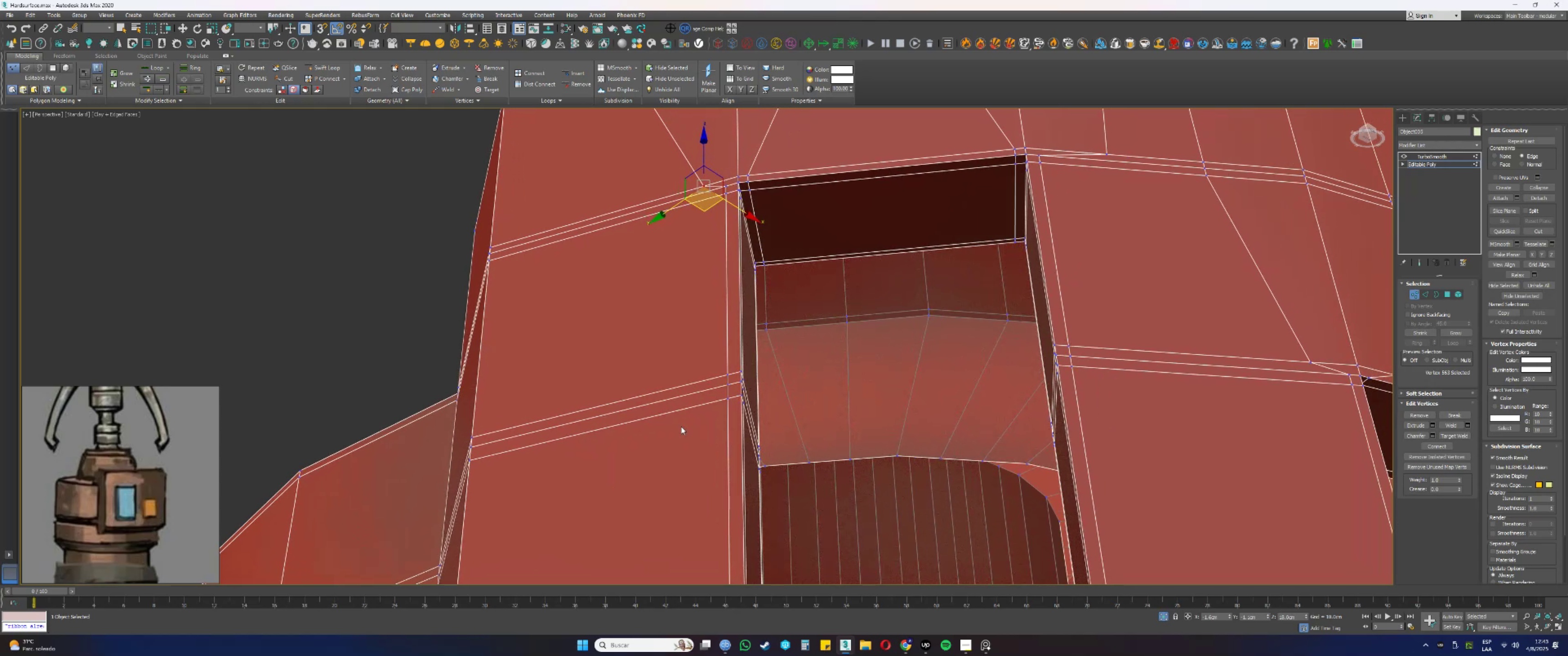 
scroll: coordinate [697, 407], scroll_direction: down, amount: 3.0
 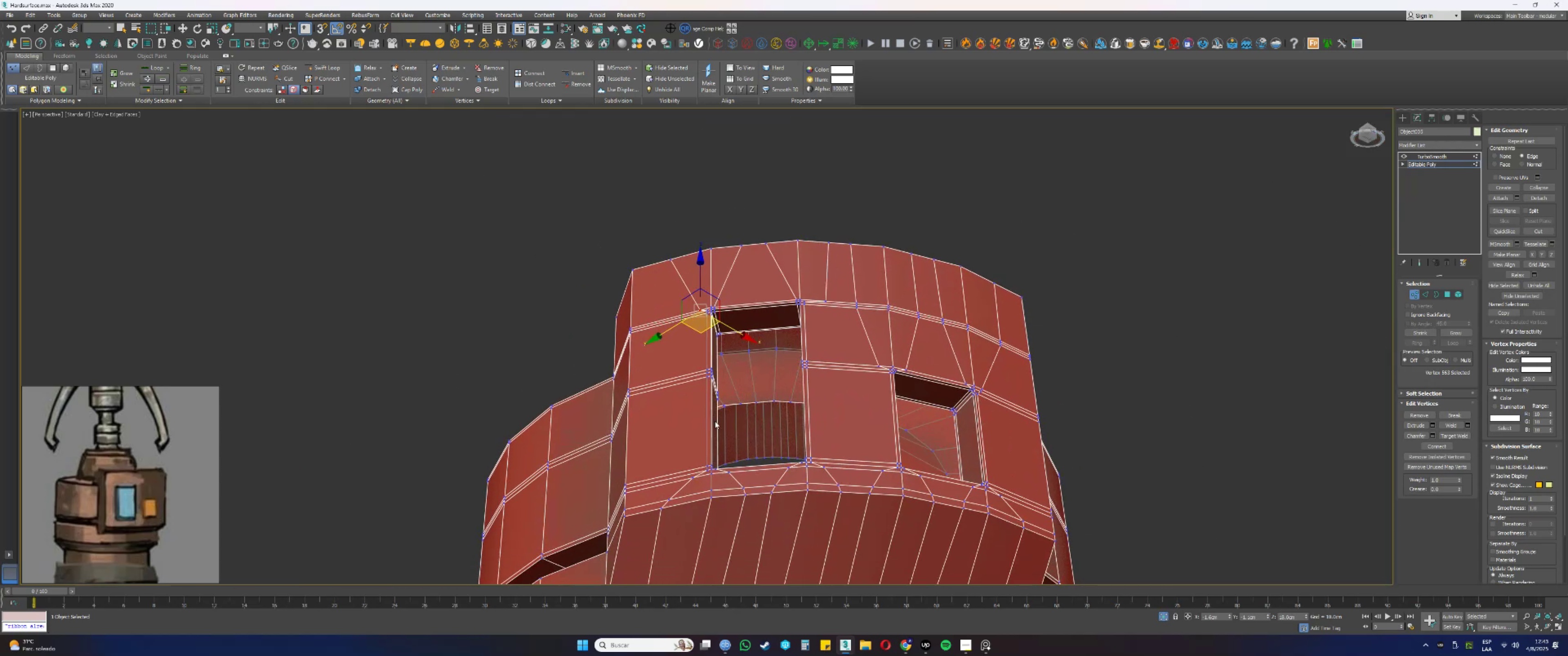 
scroll: coordinate [815, 306], scroll_direction: up, amount: 2.0
 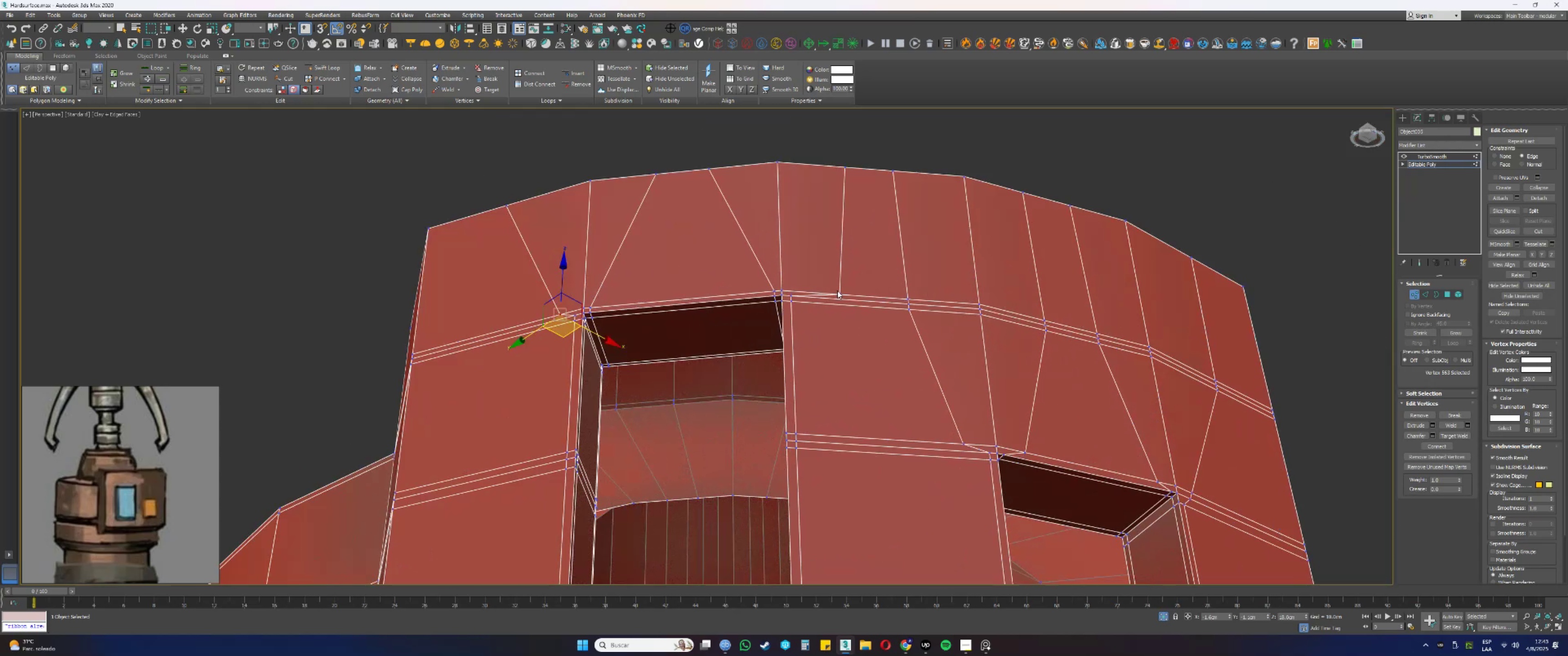 
left_click([838, 292])
 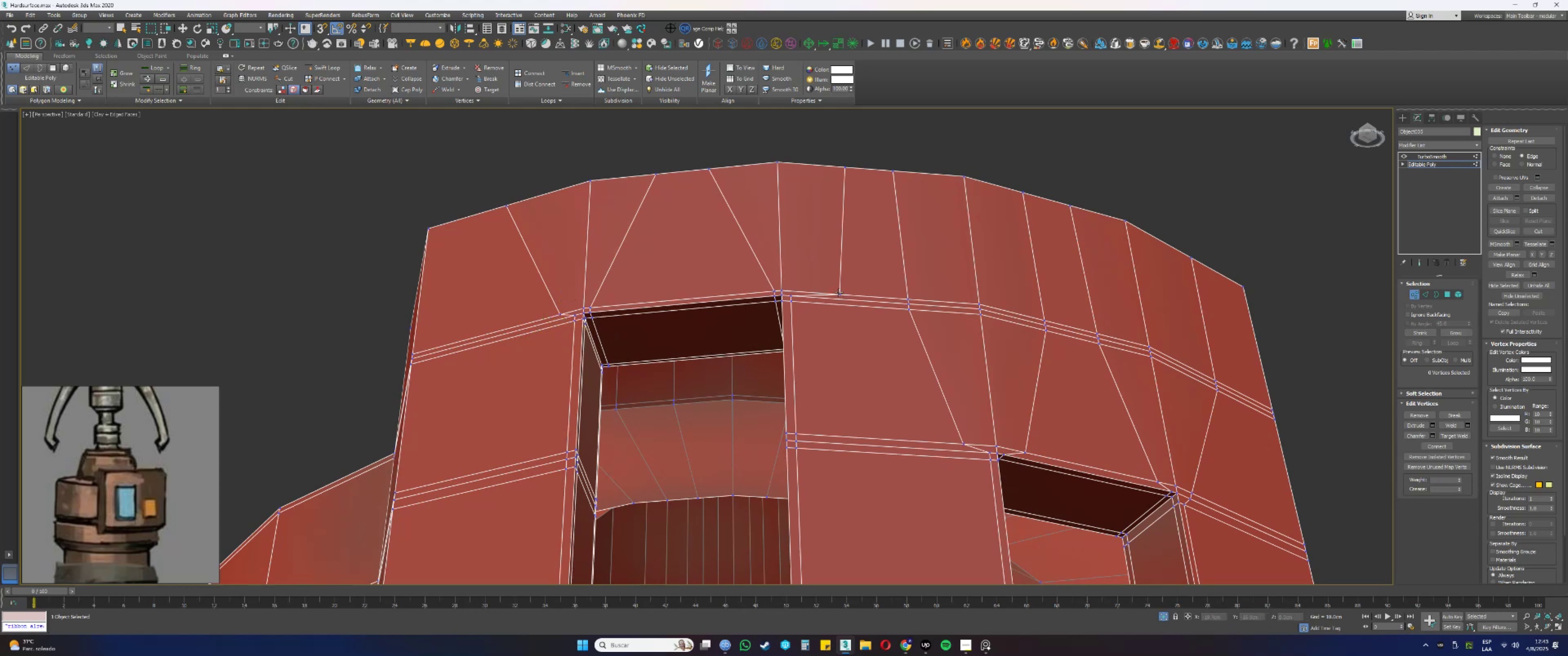 
left_click([840, 293])
 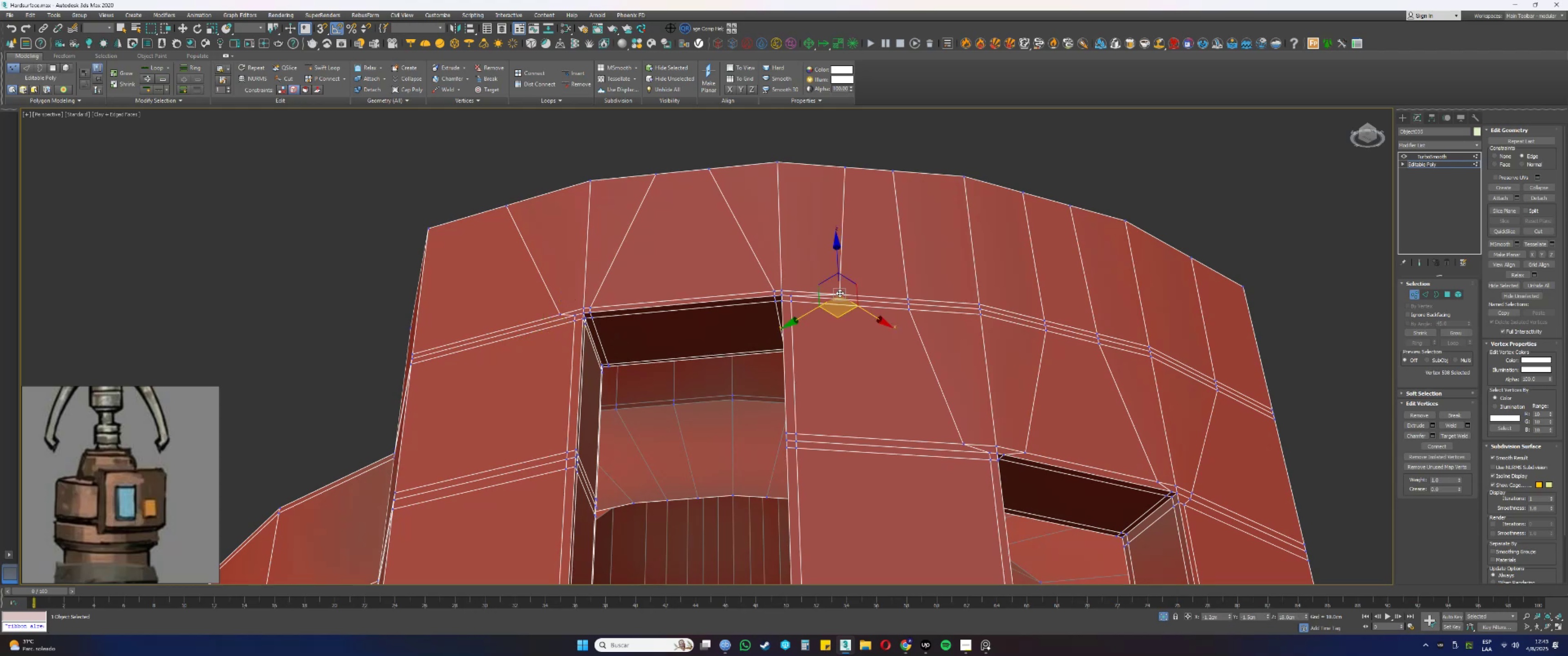 
scroll: coordinate [840, 294], scroll_direction: down, amount: 1.0
 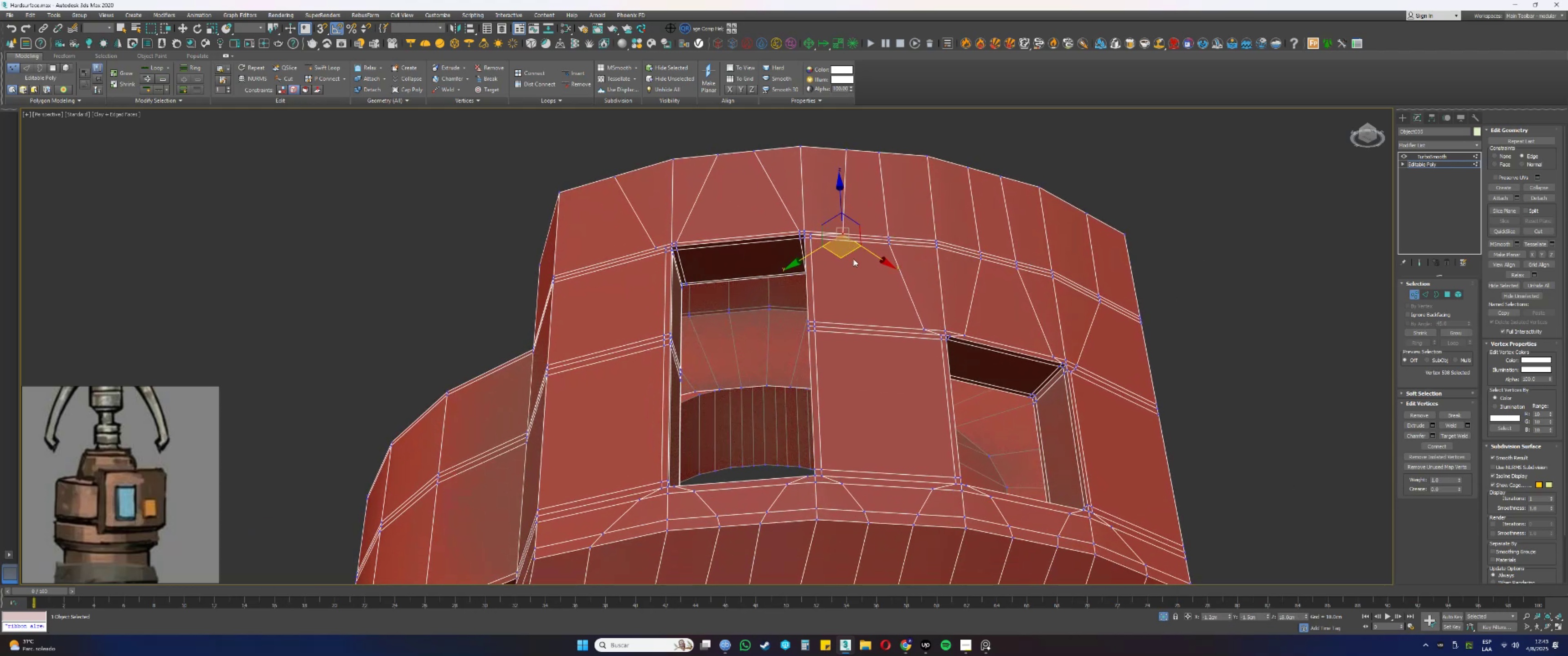 
left_click_drag(start_coordinate=[851, 255], to_coordinate=[829, 257])
 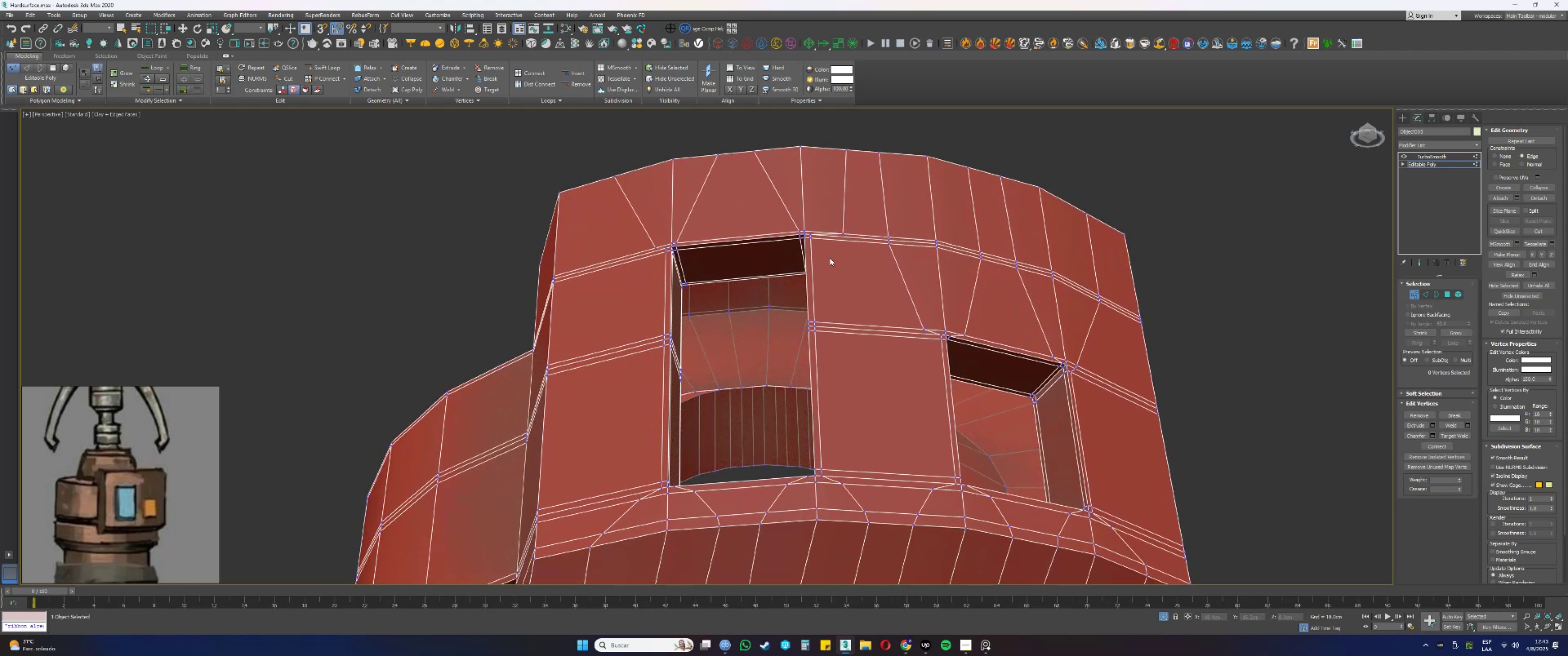 
key(Control+ControlLeft)
 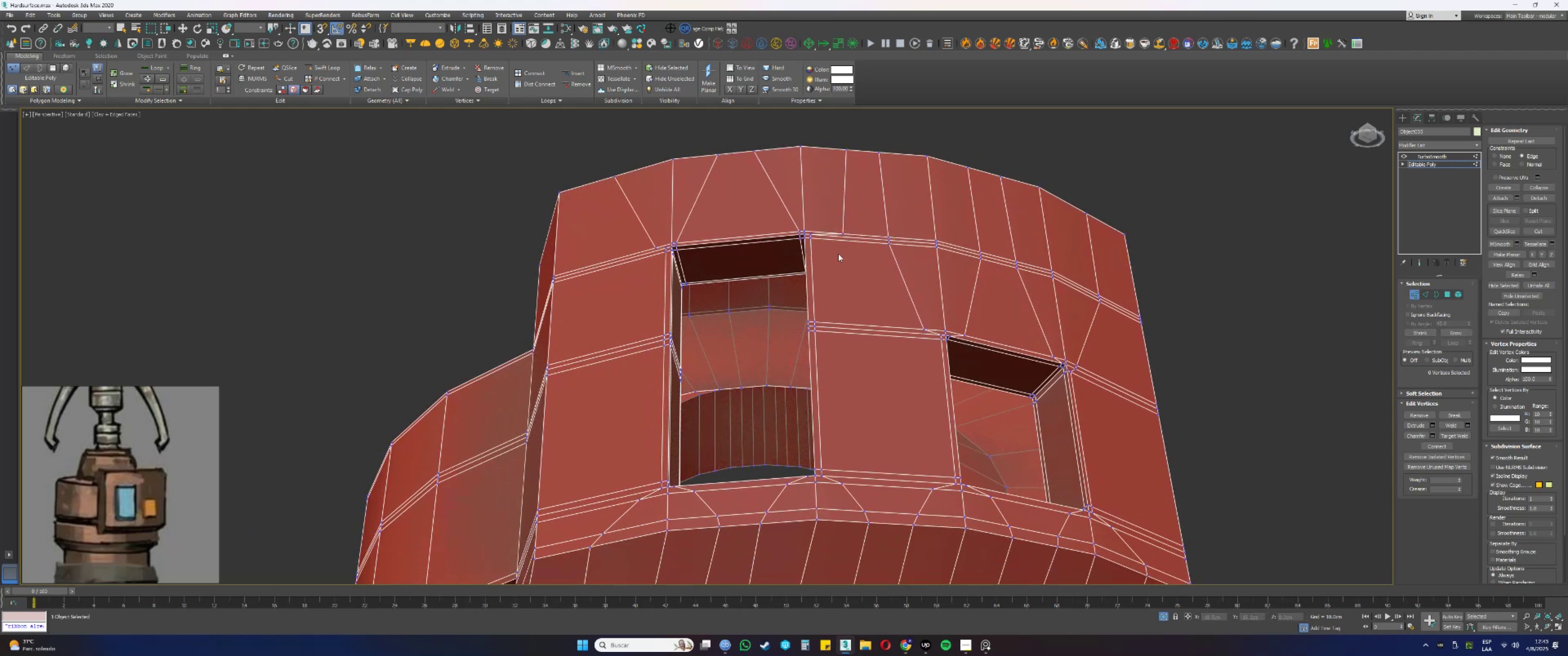 
key(Control+Z)
 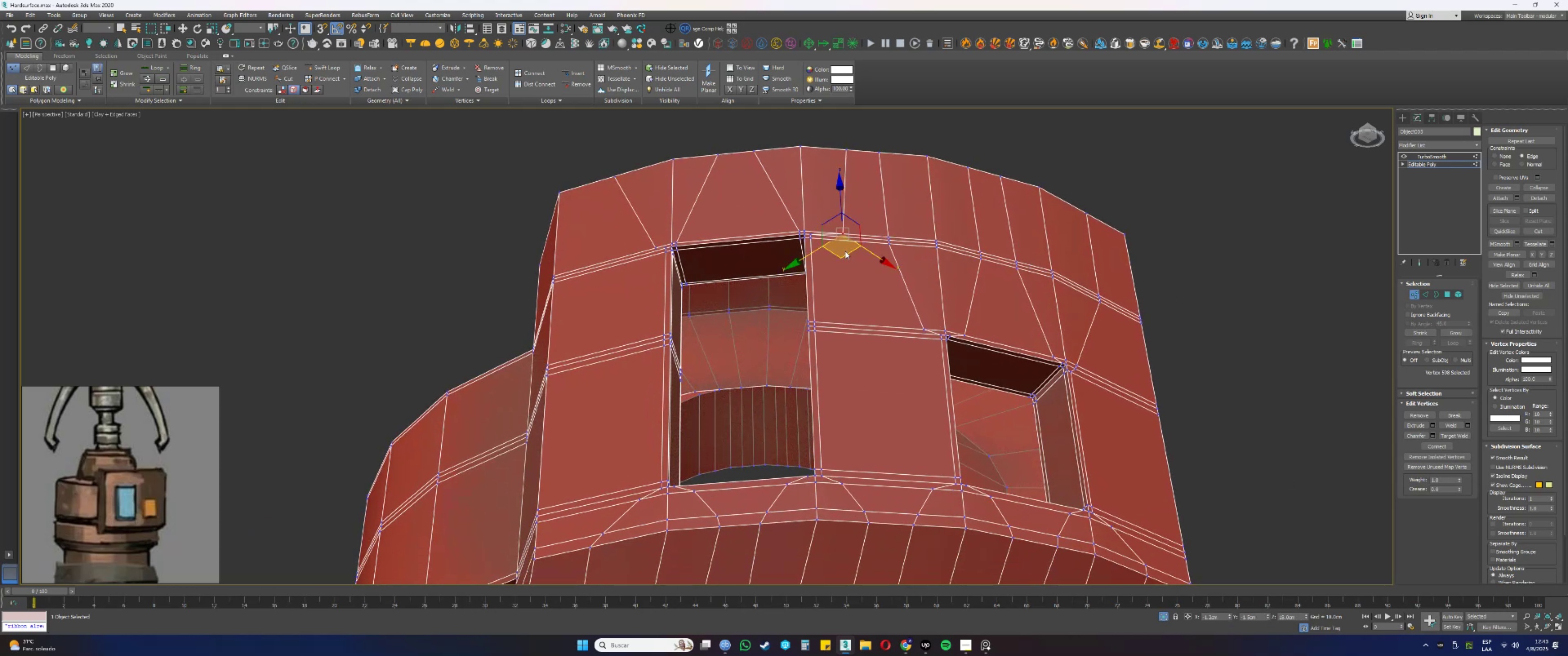 
left_click_drag(start_coordinate=[846, 251], to_coordinate=[824, 253])
 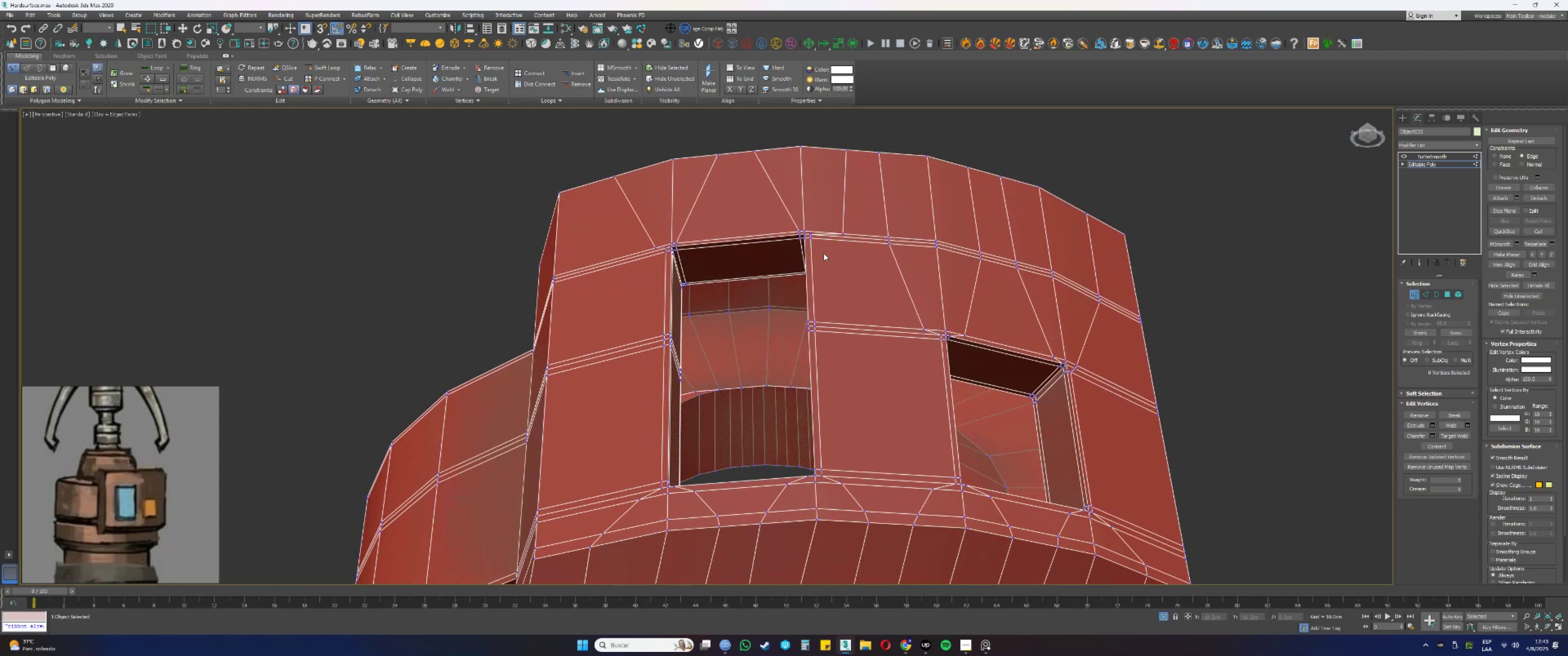 
key(Control+ControlLeft)
 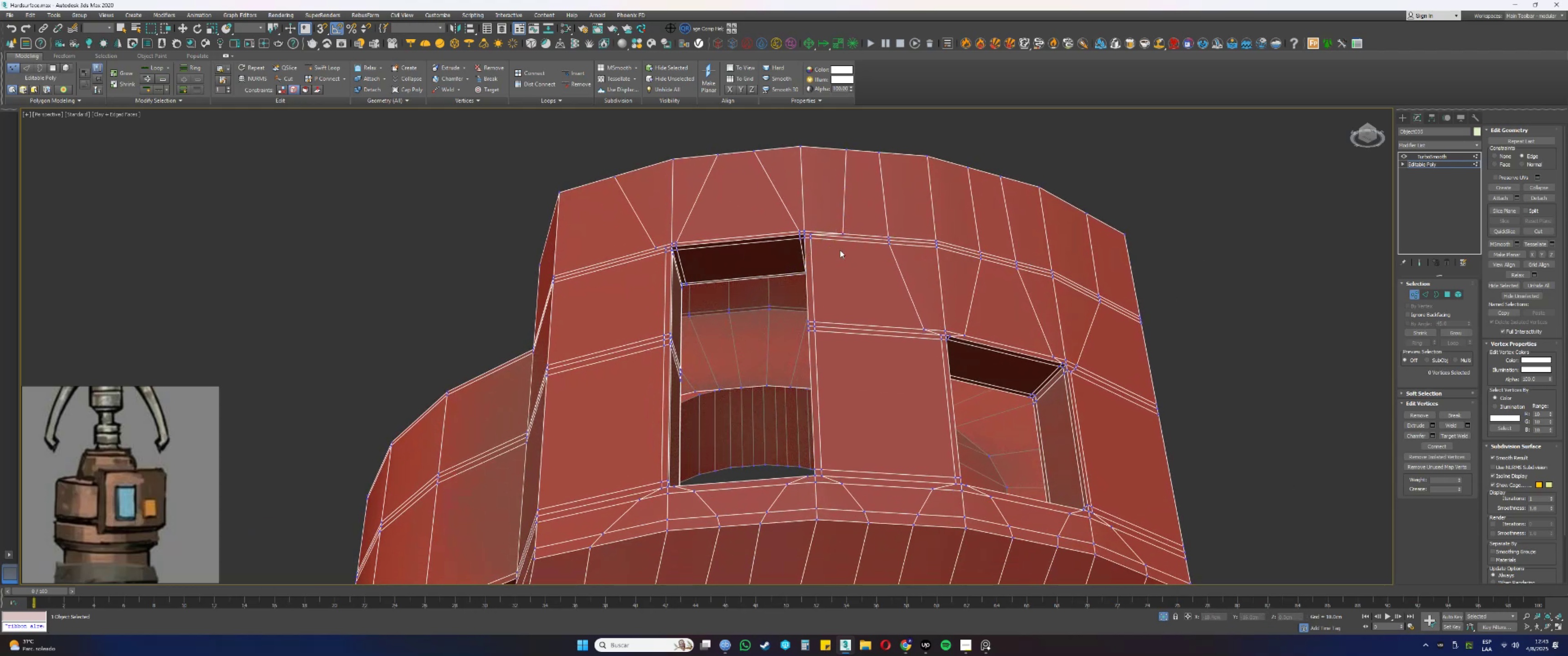 
key(Control+ControlLeft)
 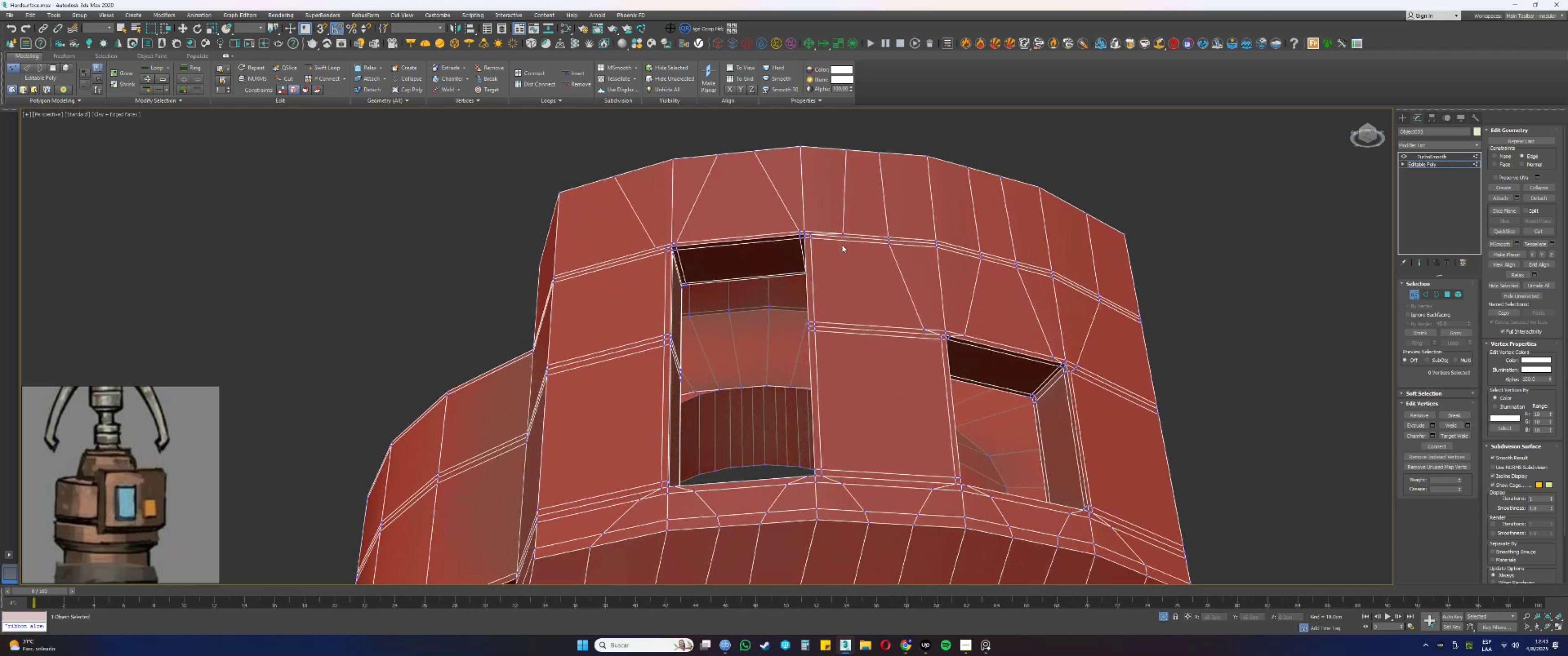 
key(Control+Z)
 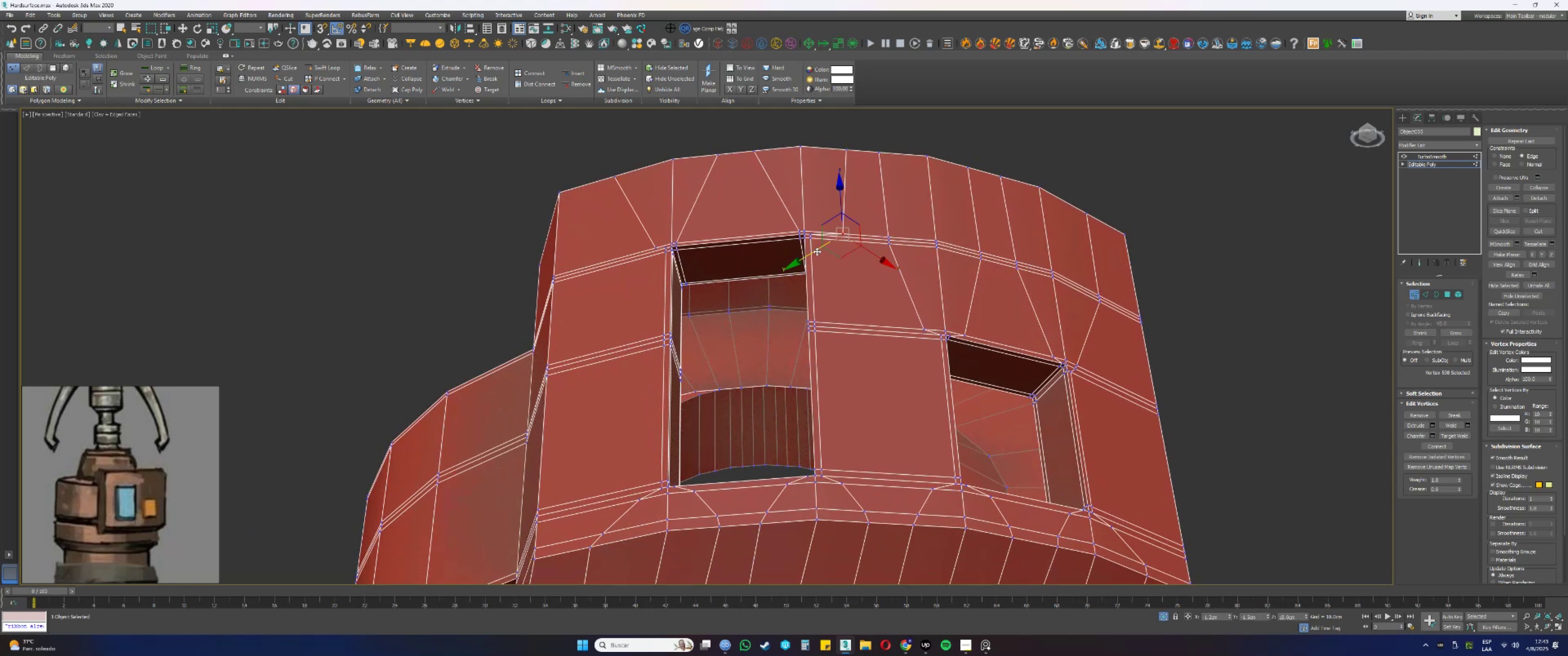 
left_click_drag(start_coordinate=[808, 254], to_coordinate=[761, 302])
 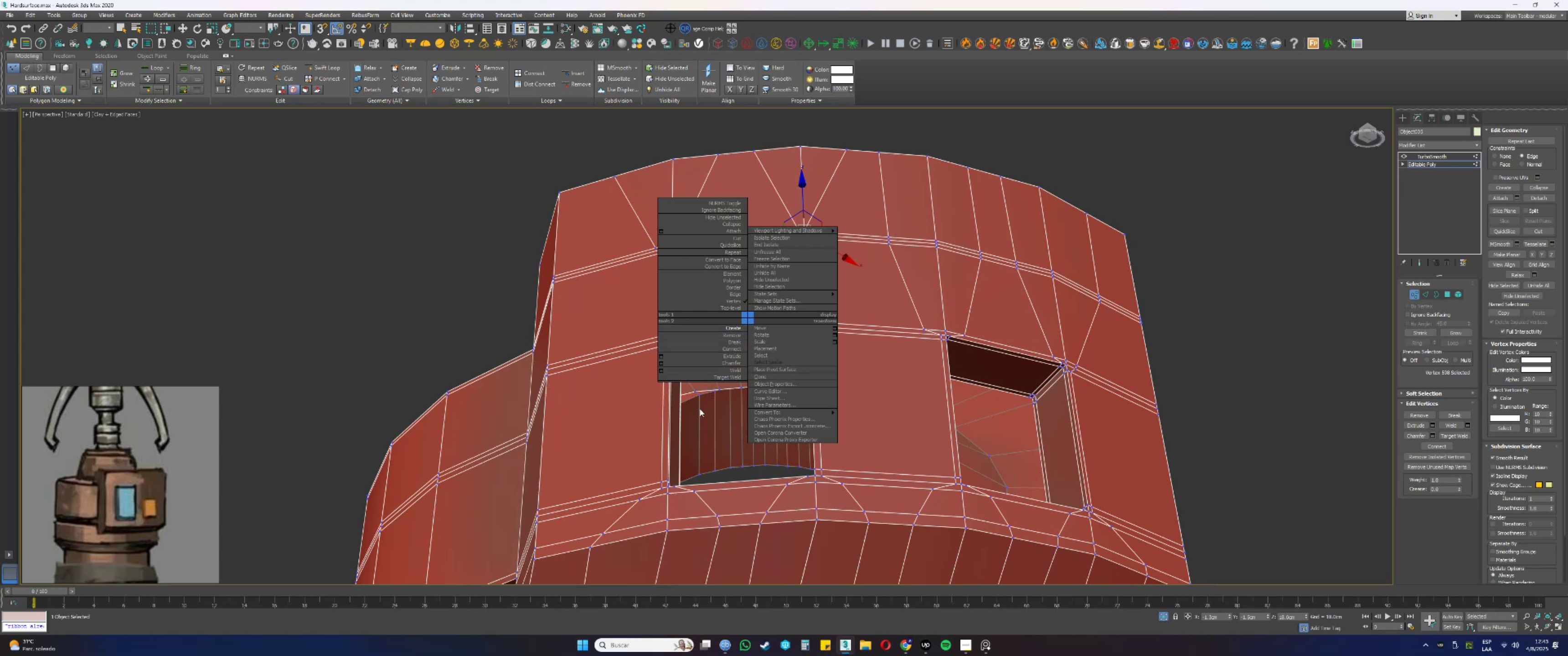 
wait(9.04)
 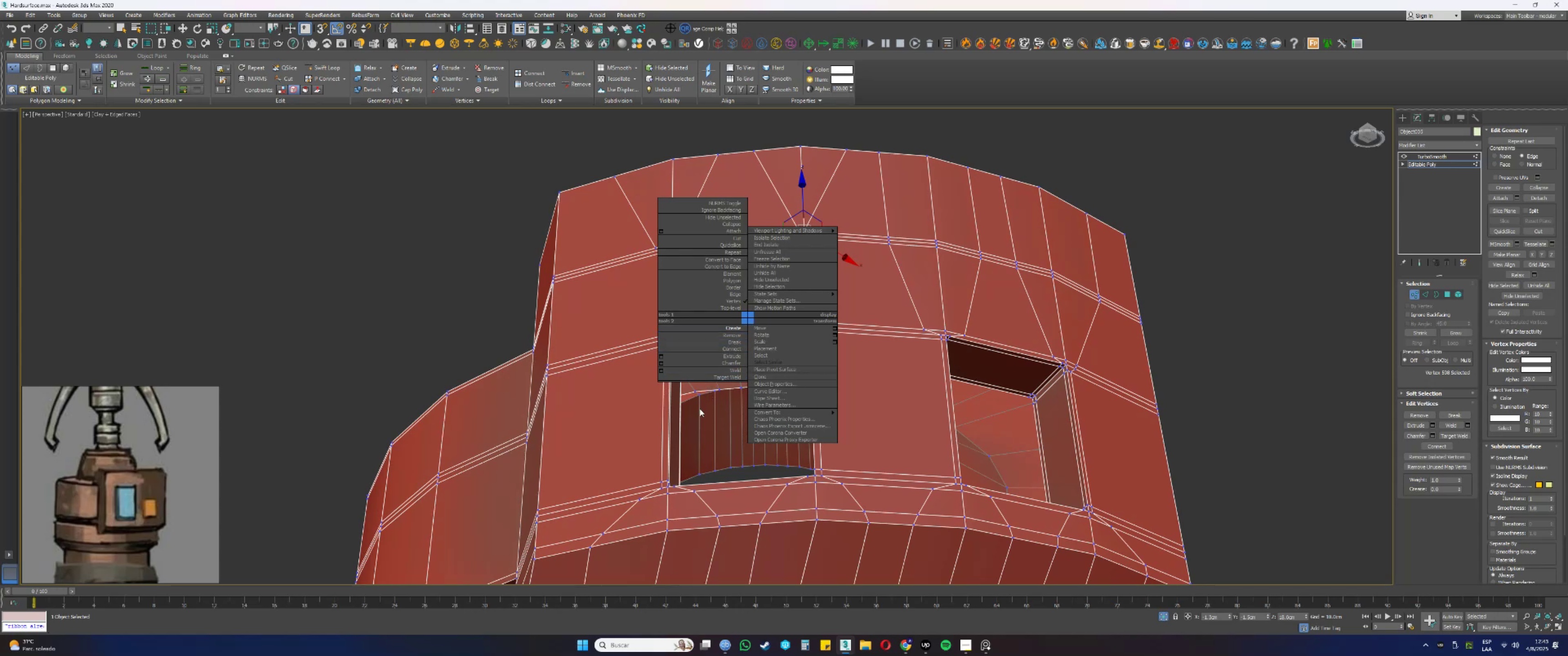 
key(Control+ControlLeft)
 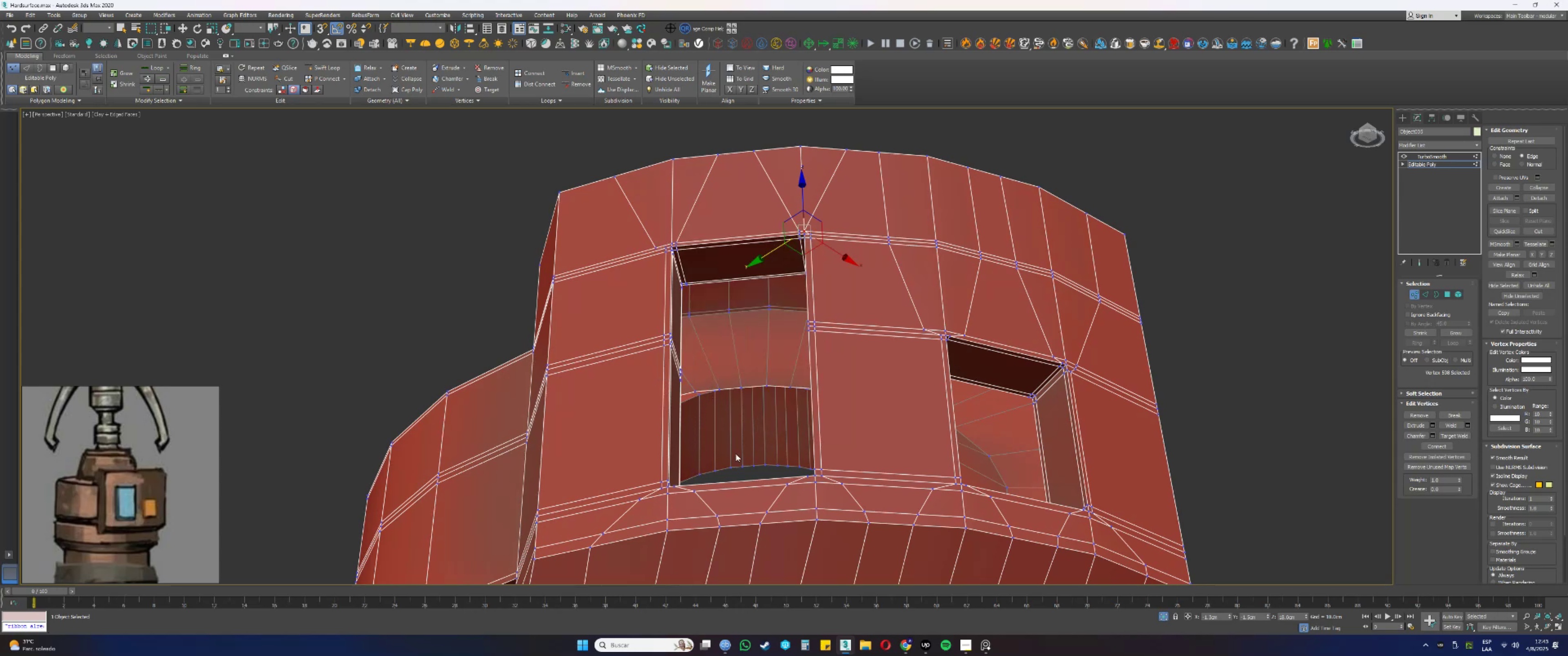 
key(Control+Z)
 